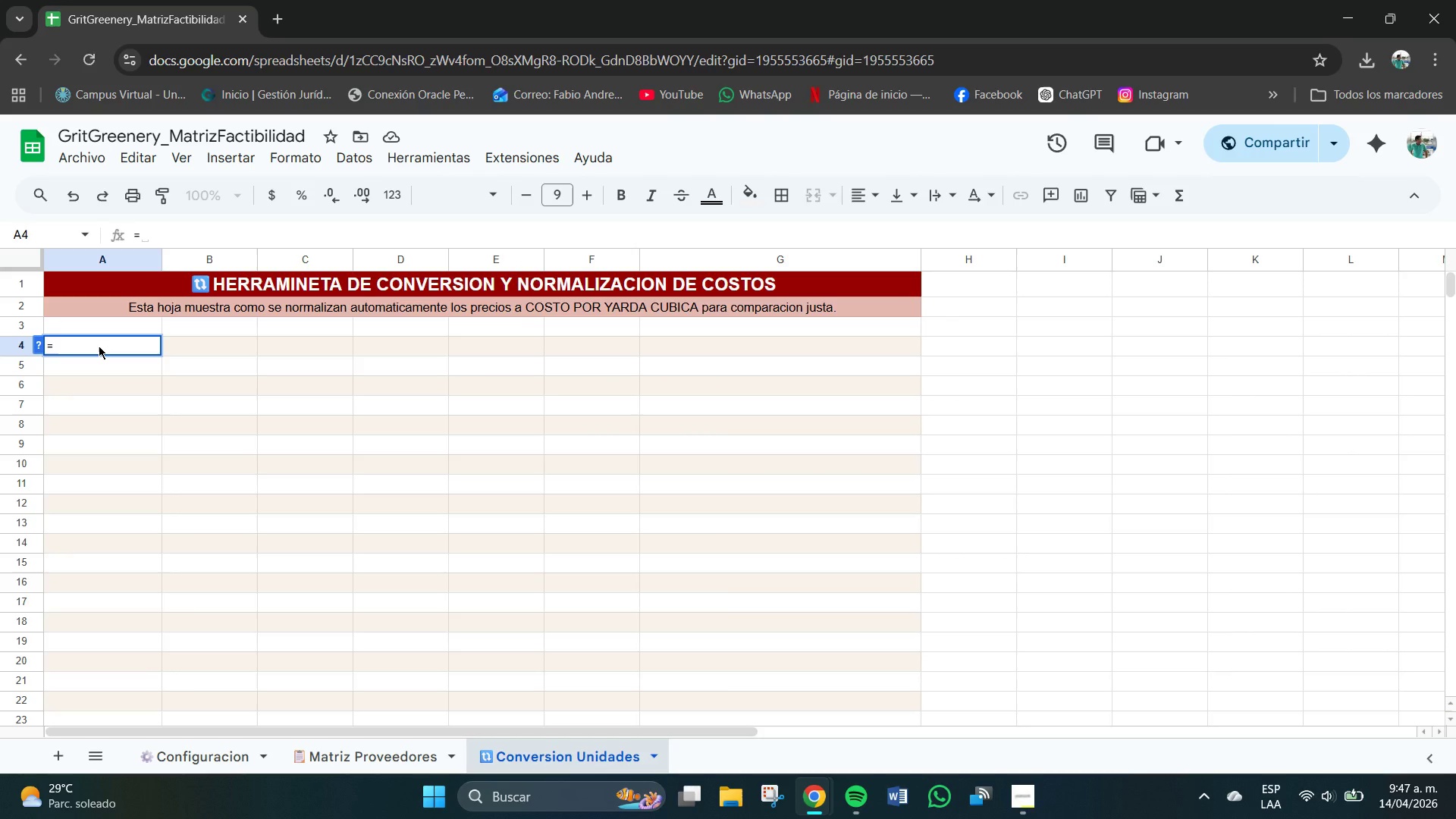 
key(BracketLeft)
 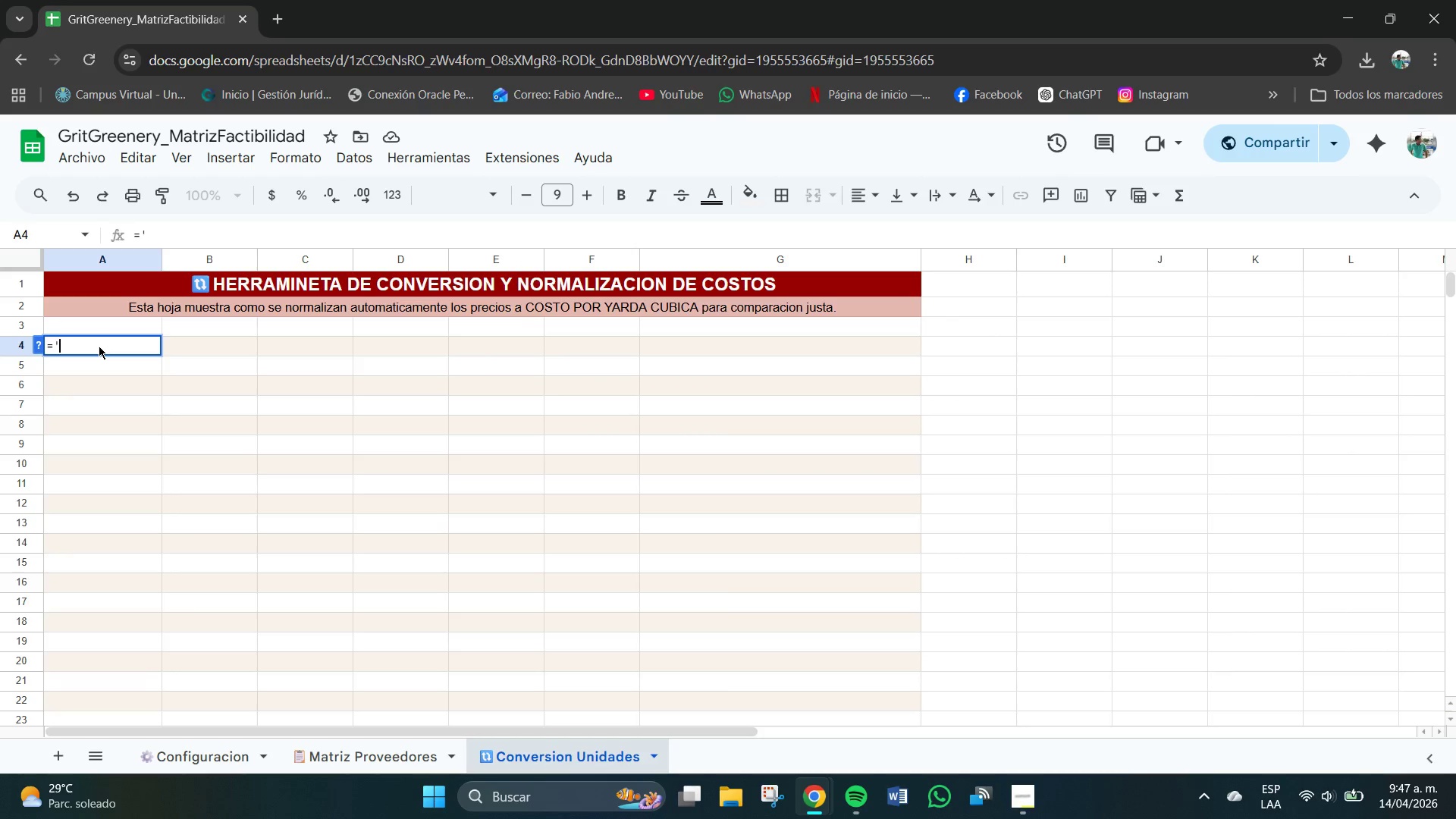 
key(Meta+V)
 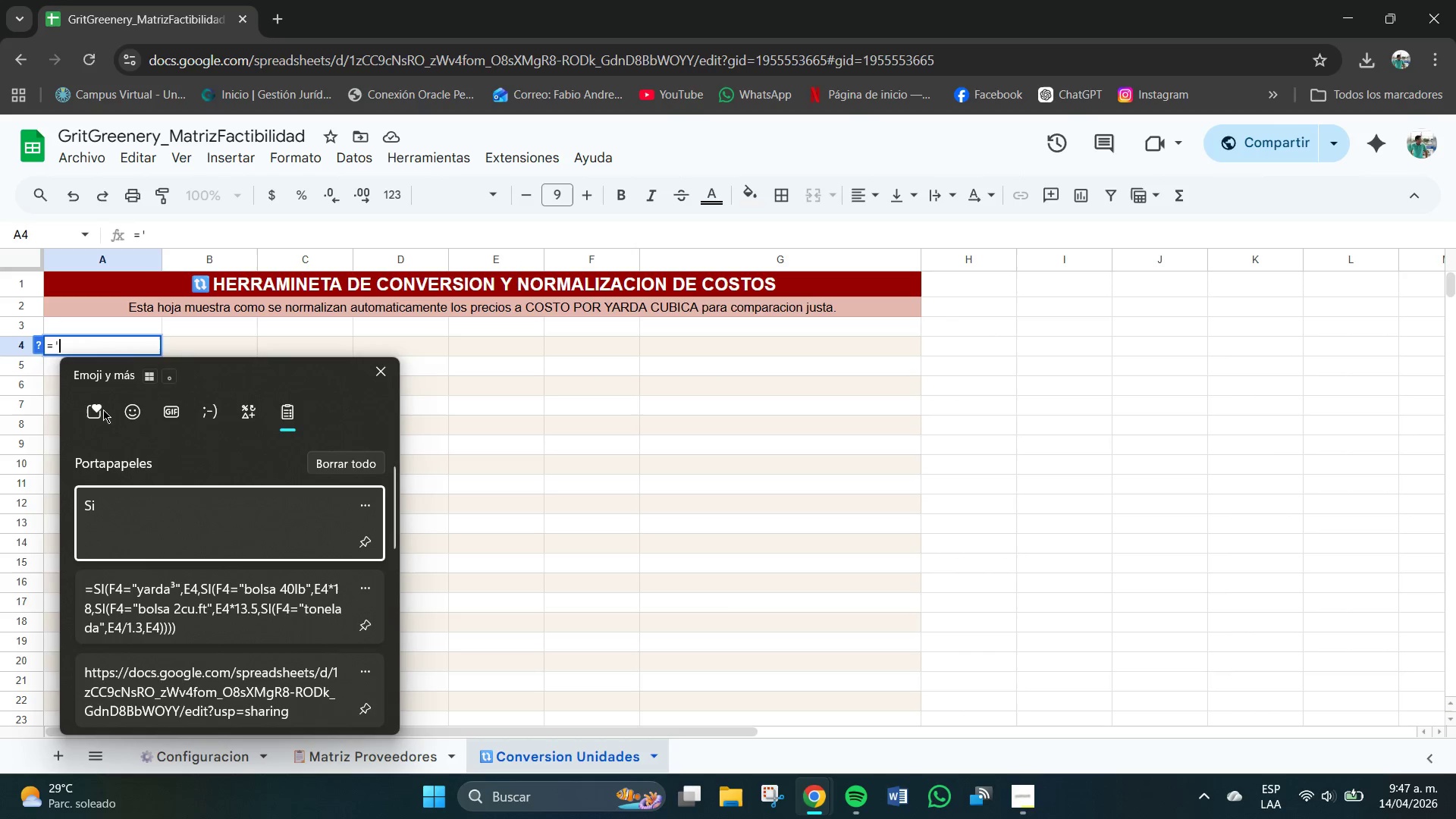 
left_click([129, 418])
 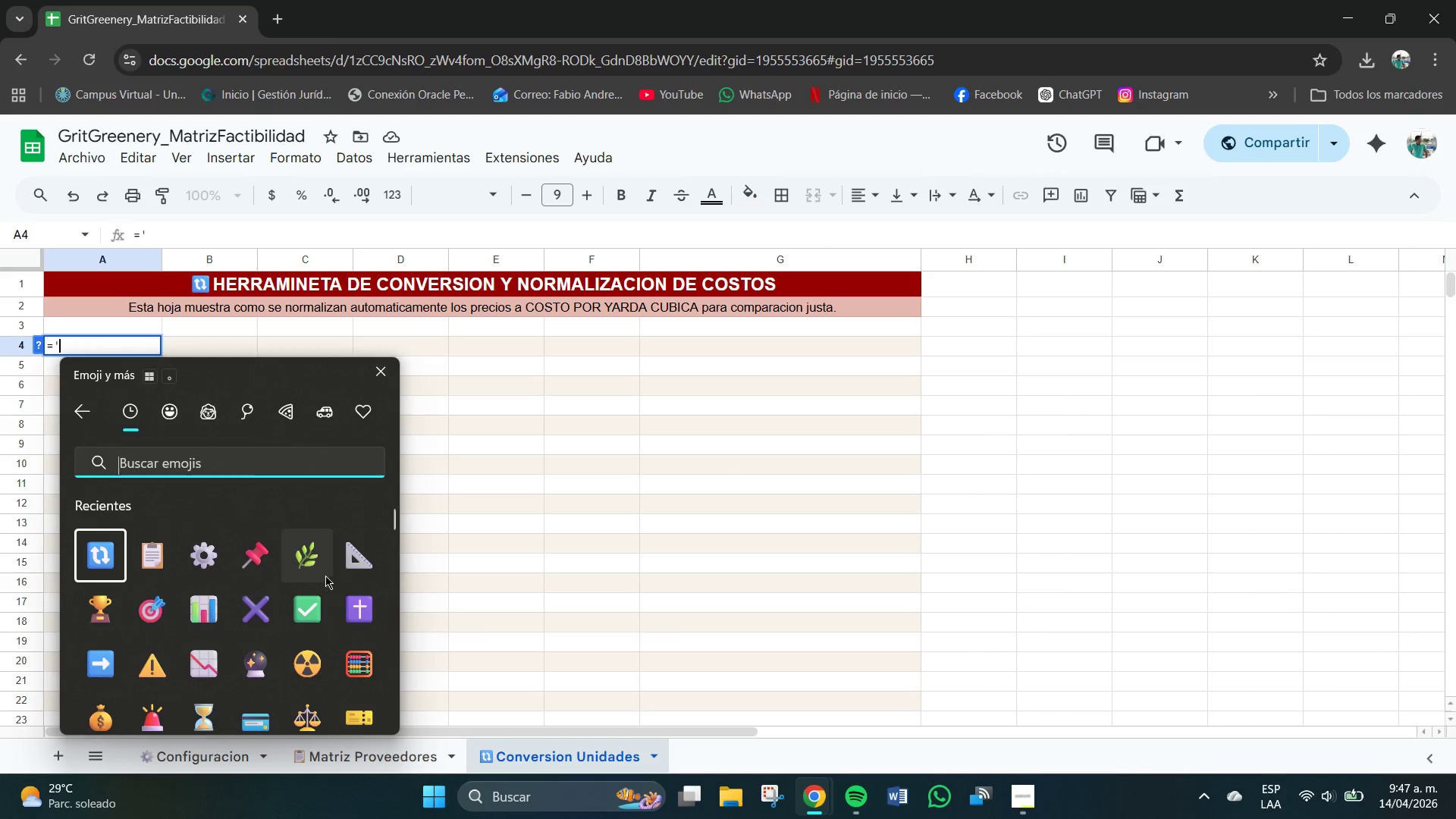 
left_click([155, 571])
 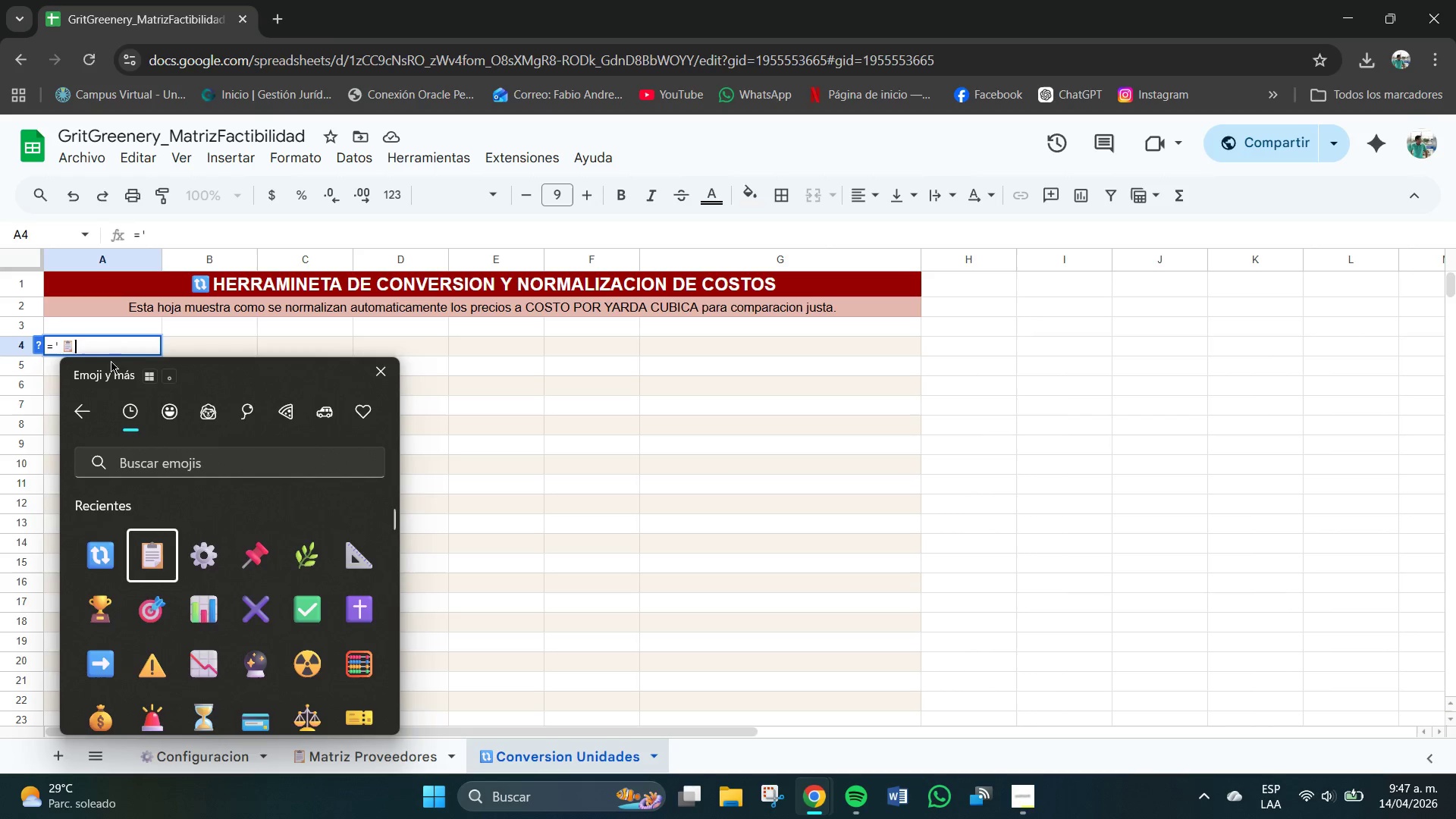 
left_click([99, 349])
 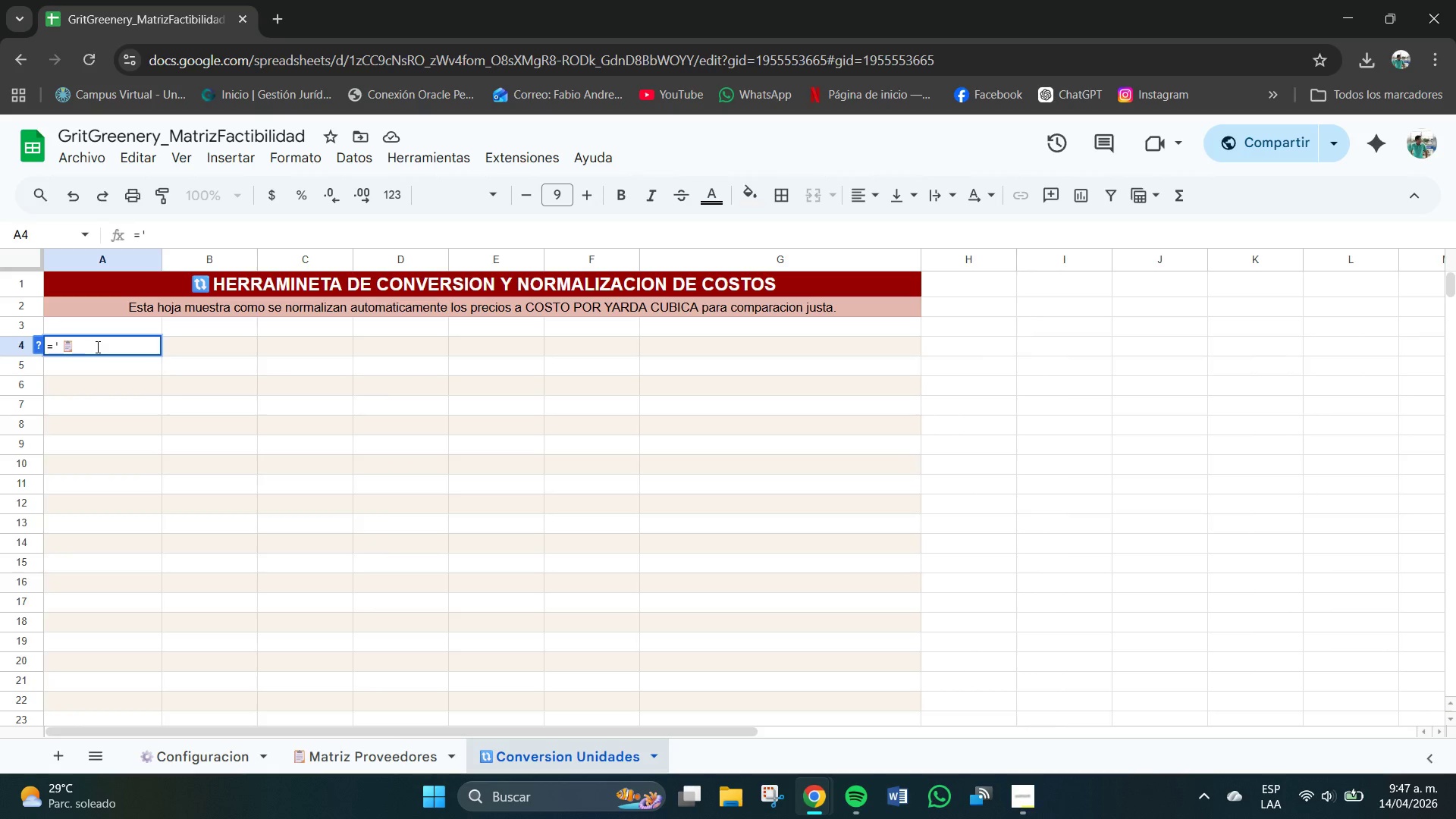 
type(m)
key(Backspace)
type(Matriz)
key(Backspace)
 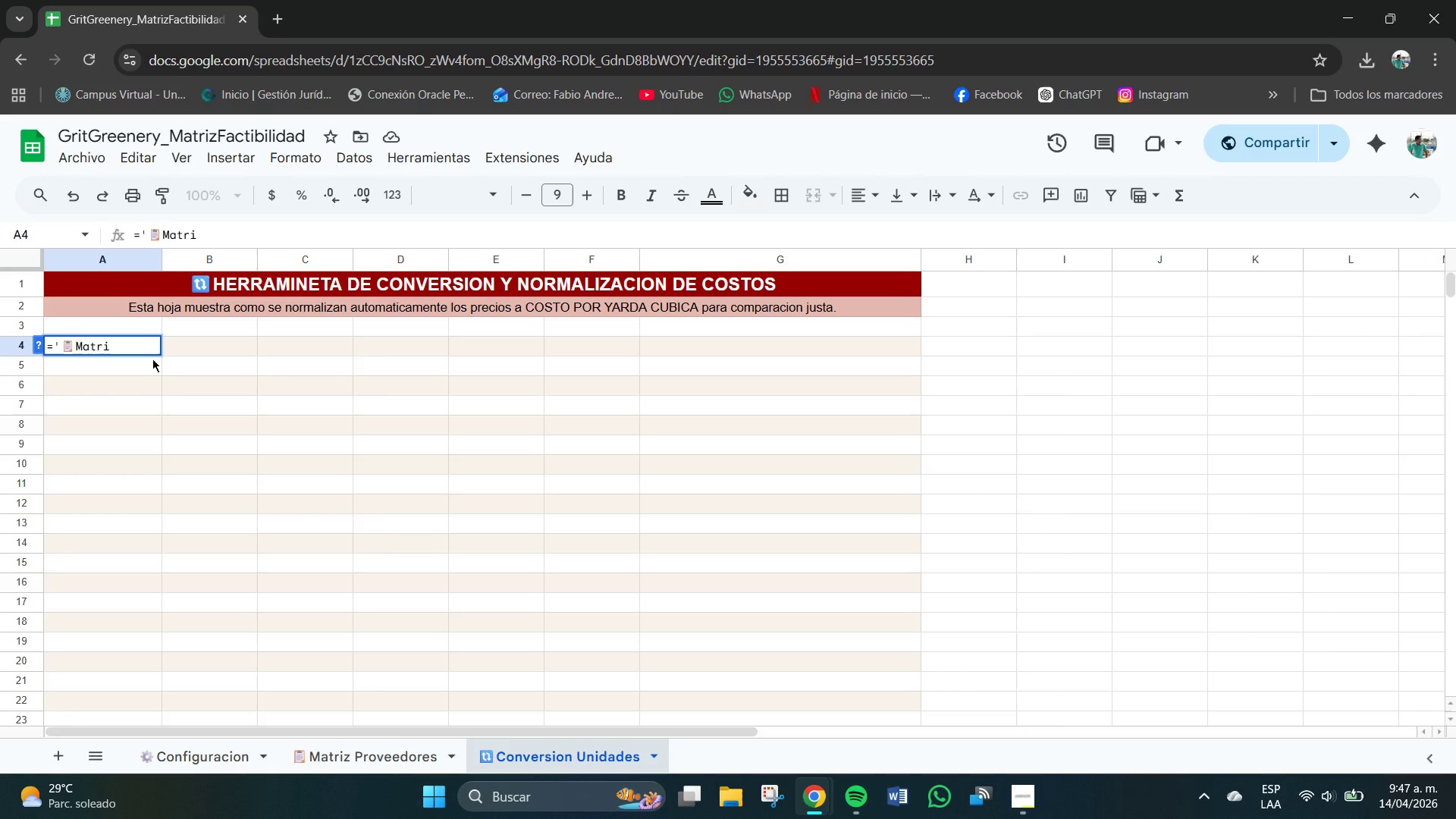 
type(z Porve)
key(Backspace)
key(Backspace)
key(Backspace)
key(Backspace)
type(roveedpre)
key(Backspace)
key(Backspace)
key(Backspace)
type(ores[!B4)
 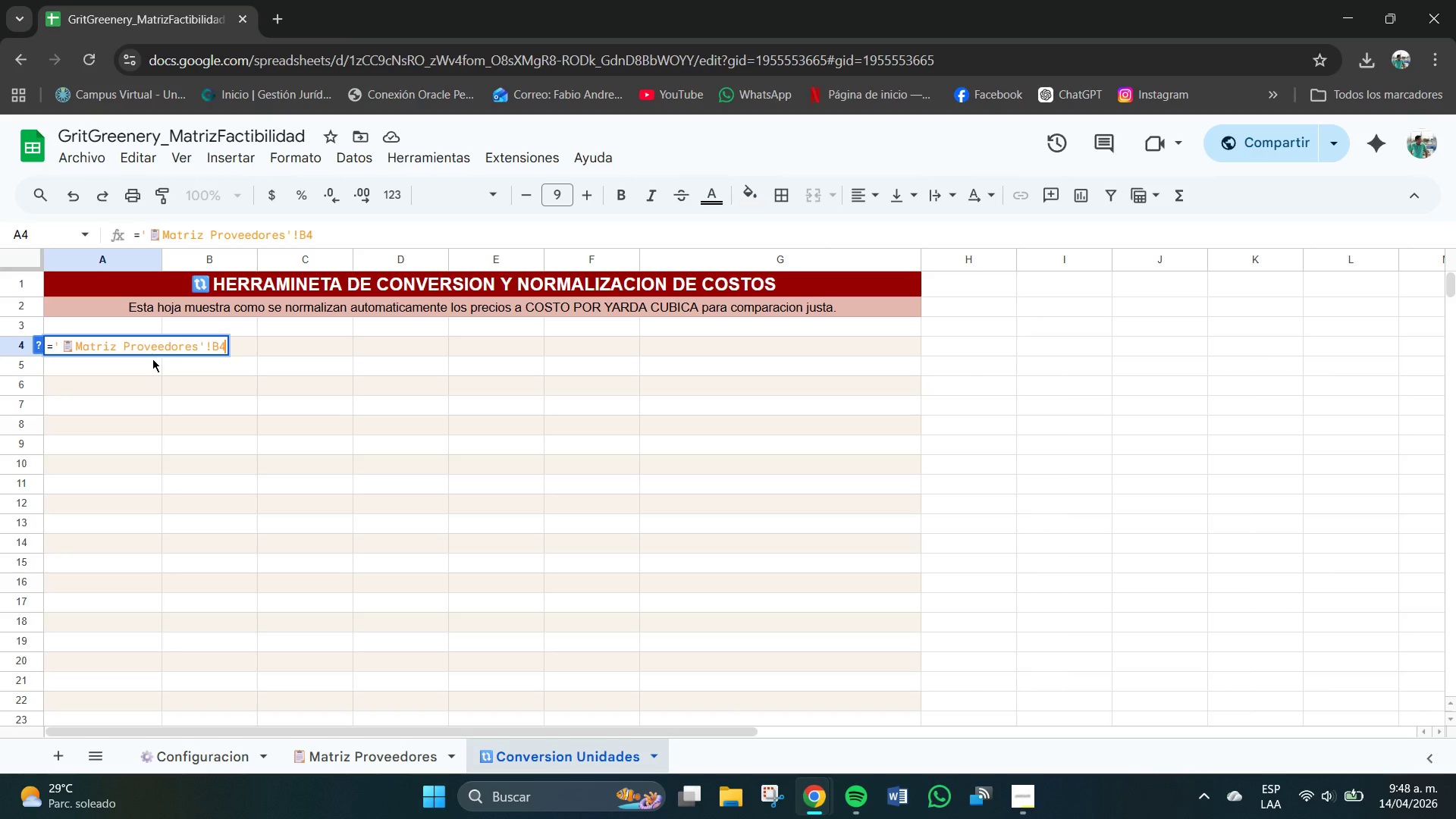 
key(Enter)
 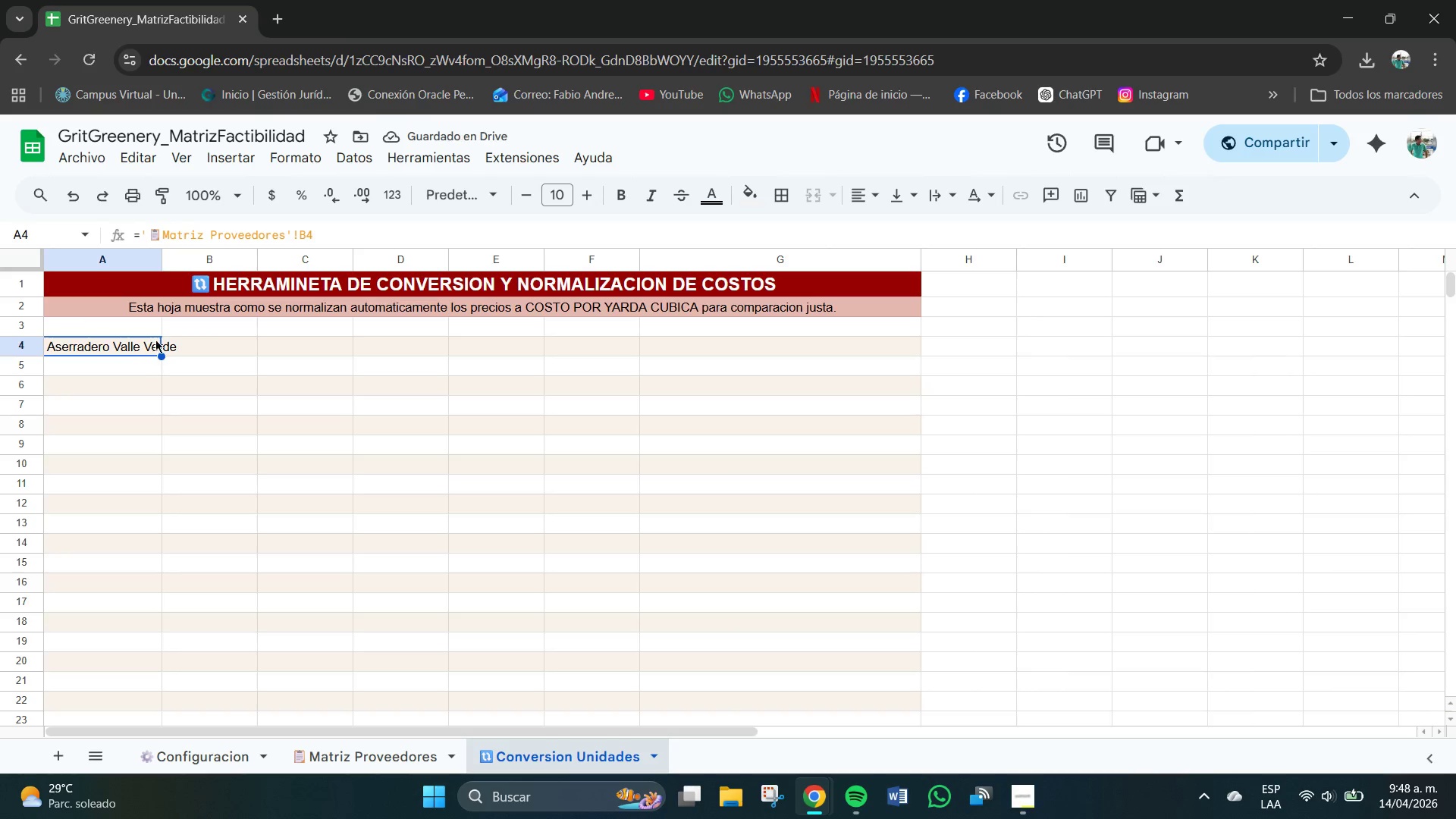 
left_click_drag(start_coordinate=[159, 256], to_coordinate=[194, 259])
 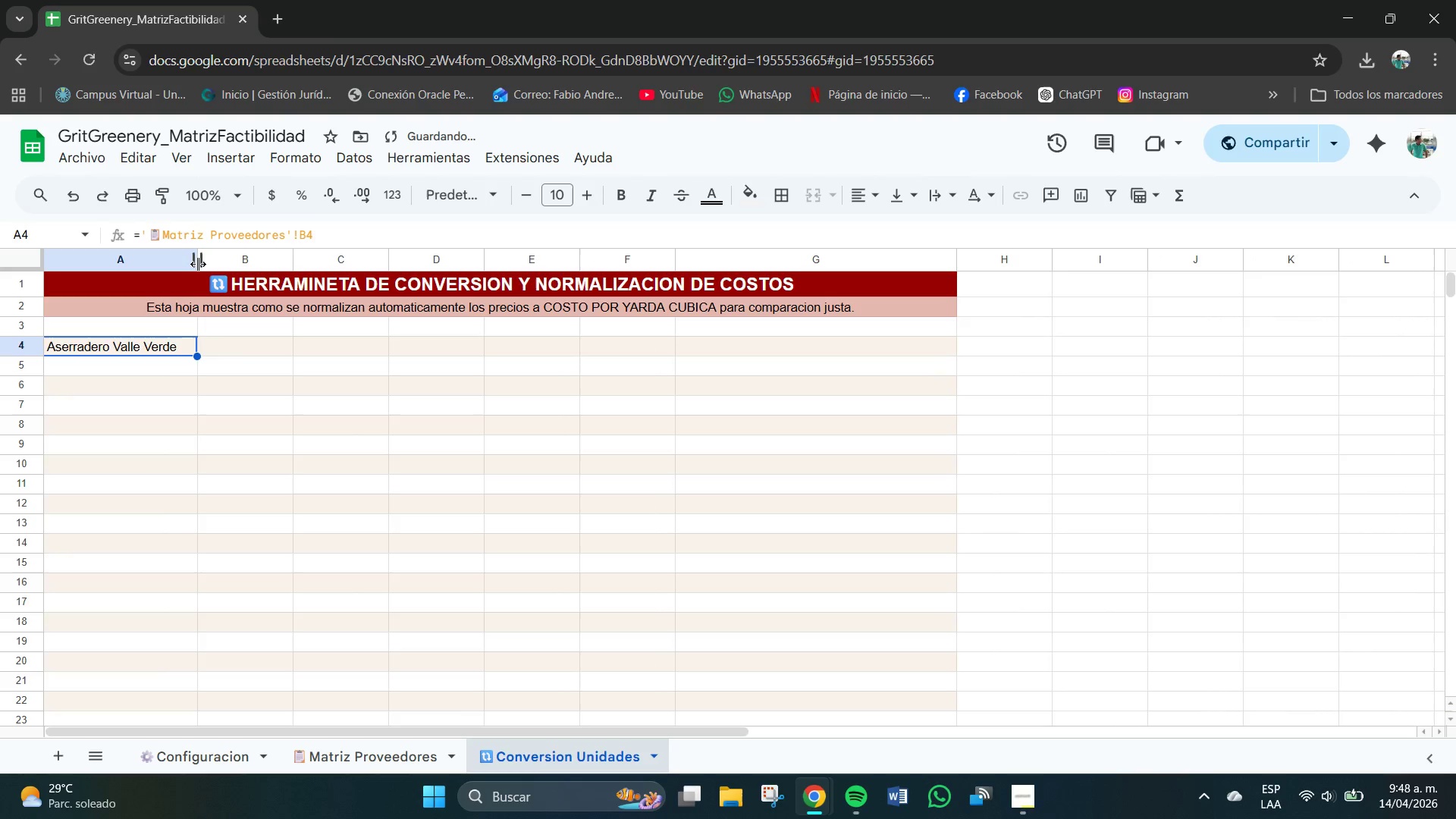 
left_click_drag(start_coordinate=[199, 264], to_coordinate=[229, 268])
 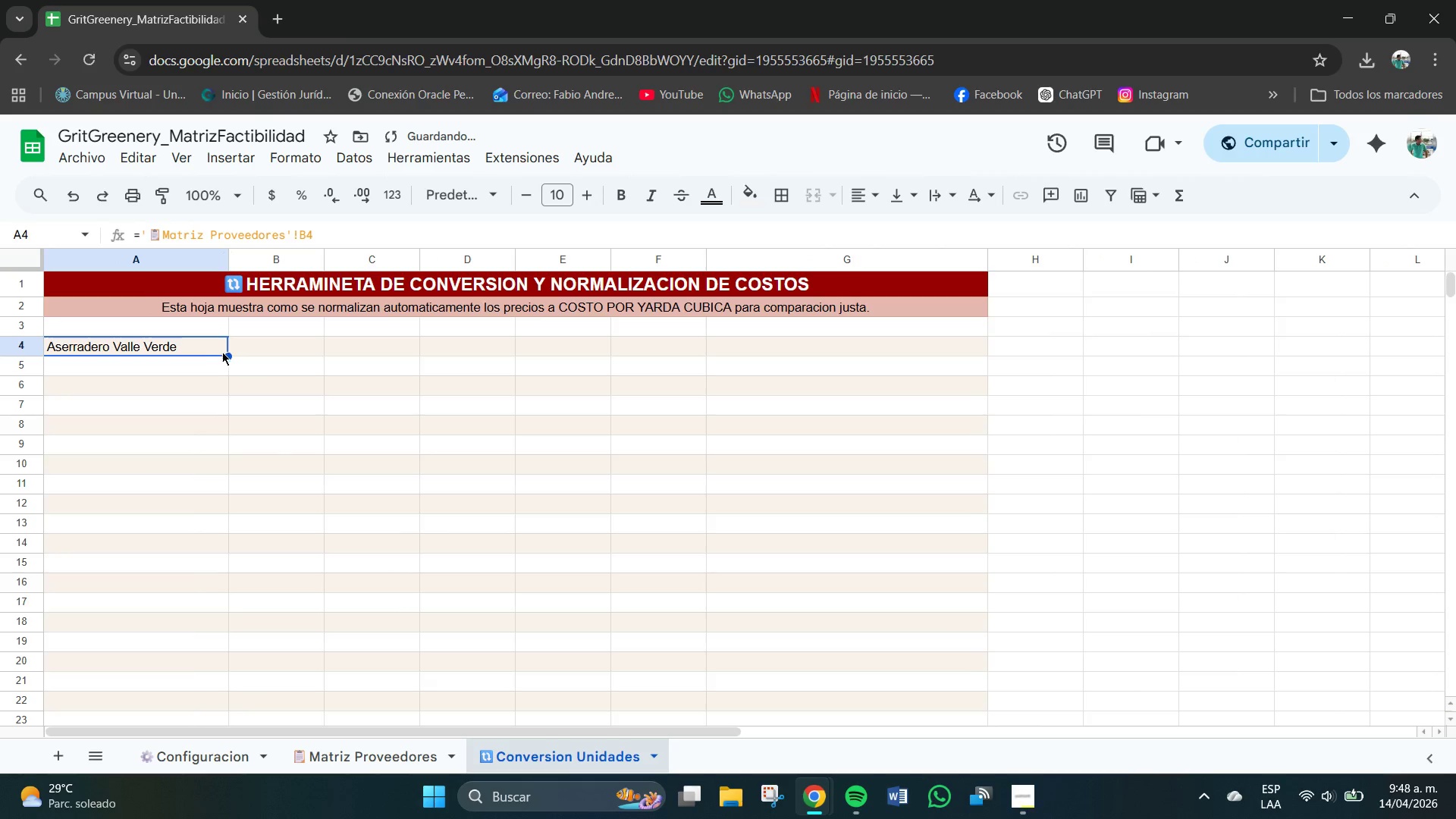 
left_click_drag(start_coordinate=[228, 356], to_coordinate=[228, 374])
 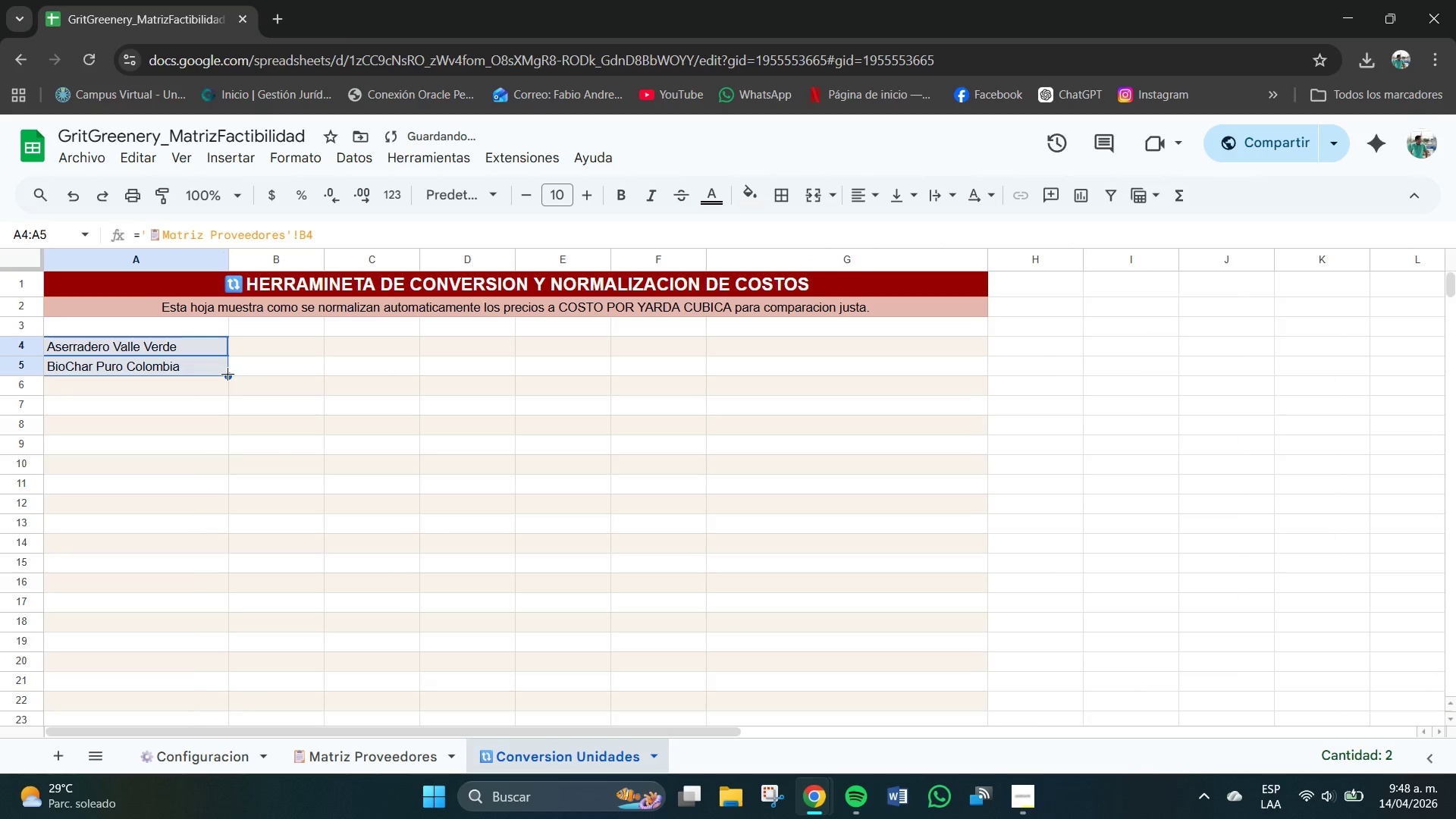 
left_click_drag(start_coordinate=[228, 378], to_coordinate=[228, 428])
 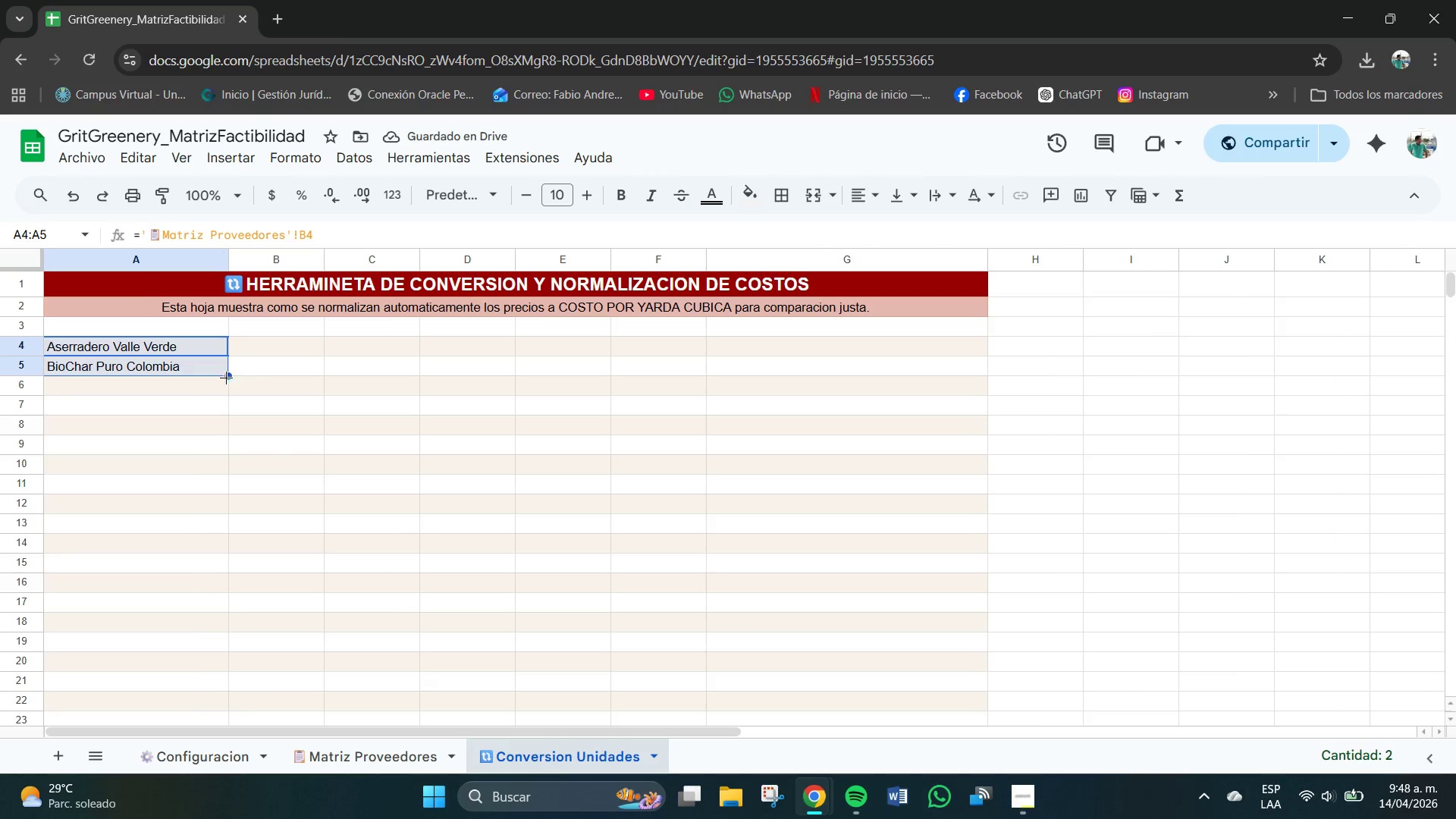 
left_click_drag(start_coordinate=[227, 380], to_coordinate=[230, 400])
 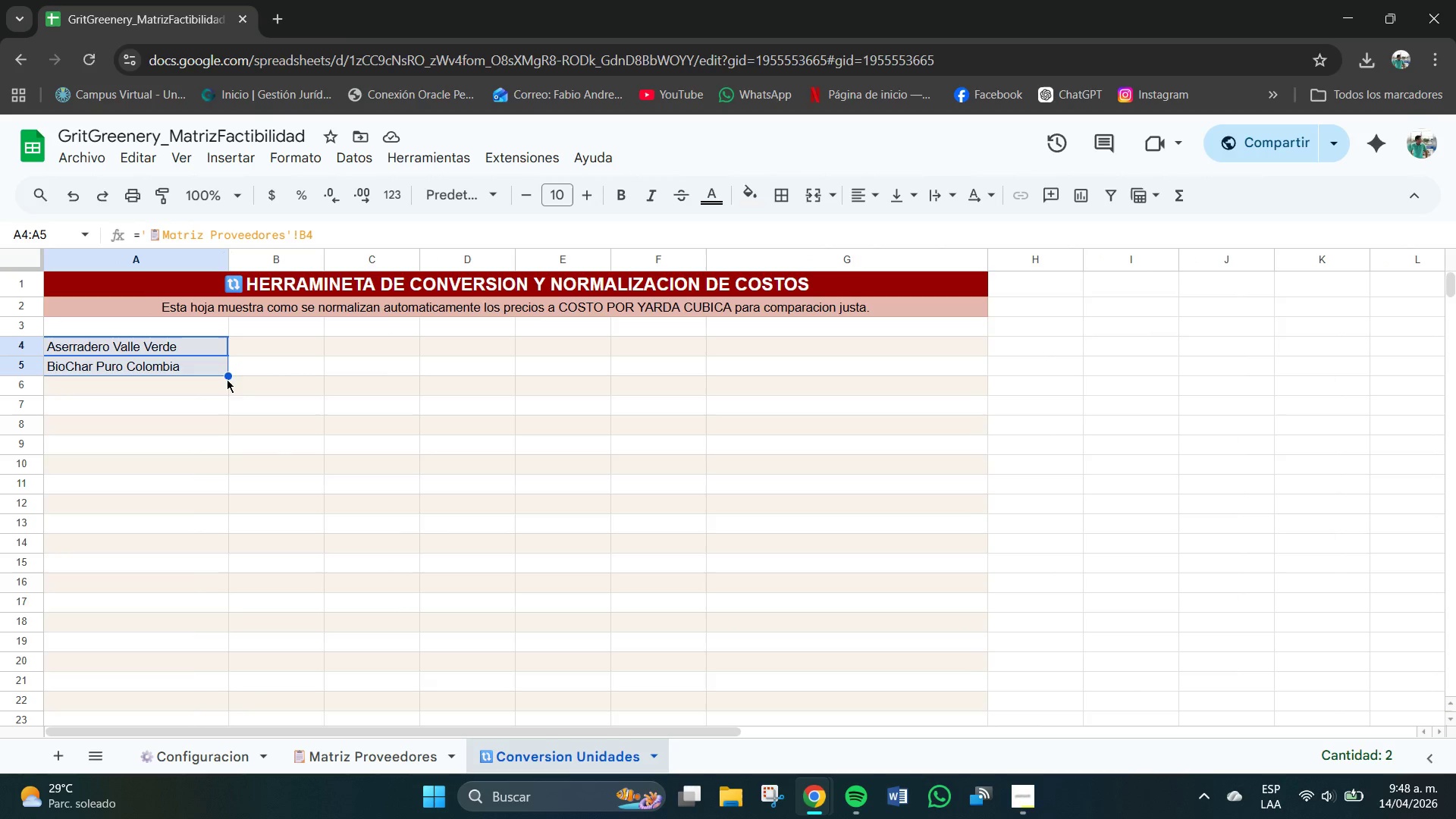 
left_click_drag(start_coordinate=[227, 377], to_coordinate=[230, 399])
 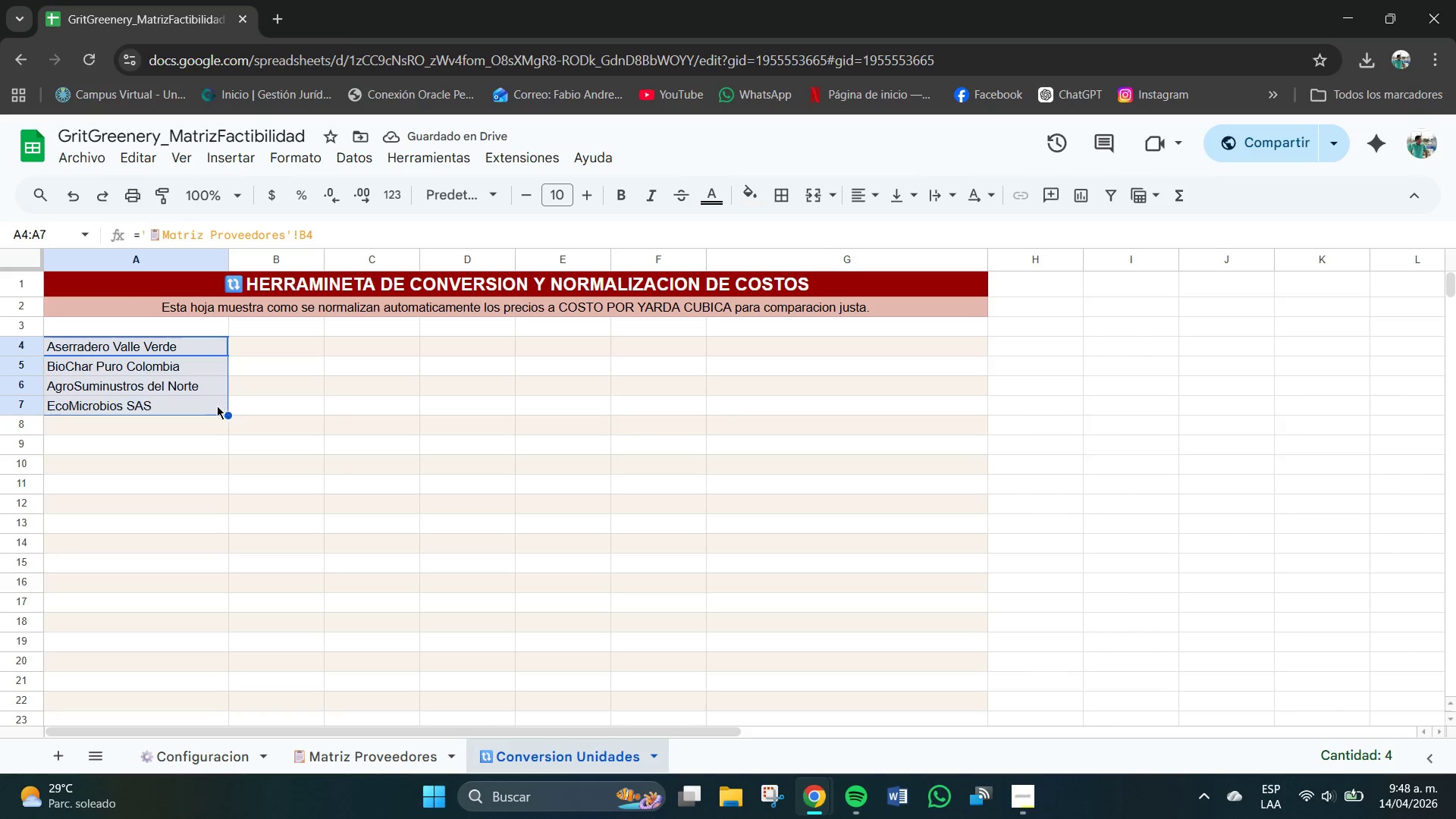 
left_click_drag(start_coordinate=[231, 418], to_coordinate=[231, 470])
 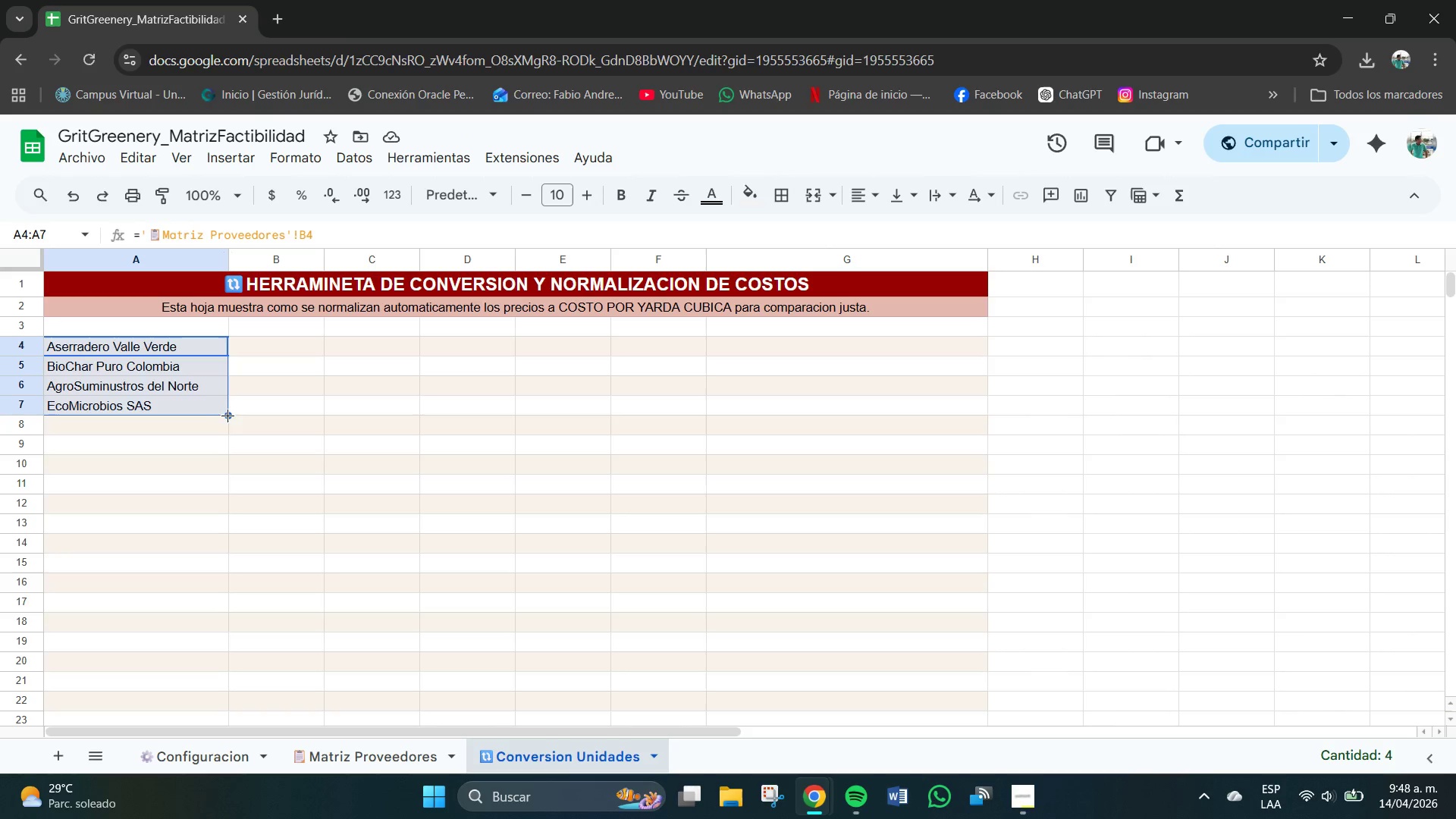 
left_click_drag(start_coordinate=[229, 416], to_coordinate=[219, 617])
 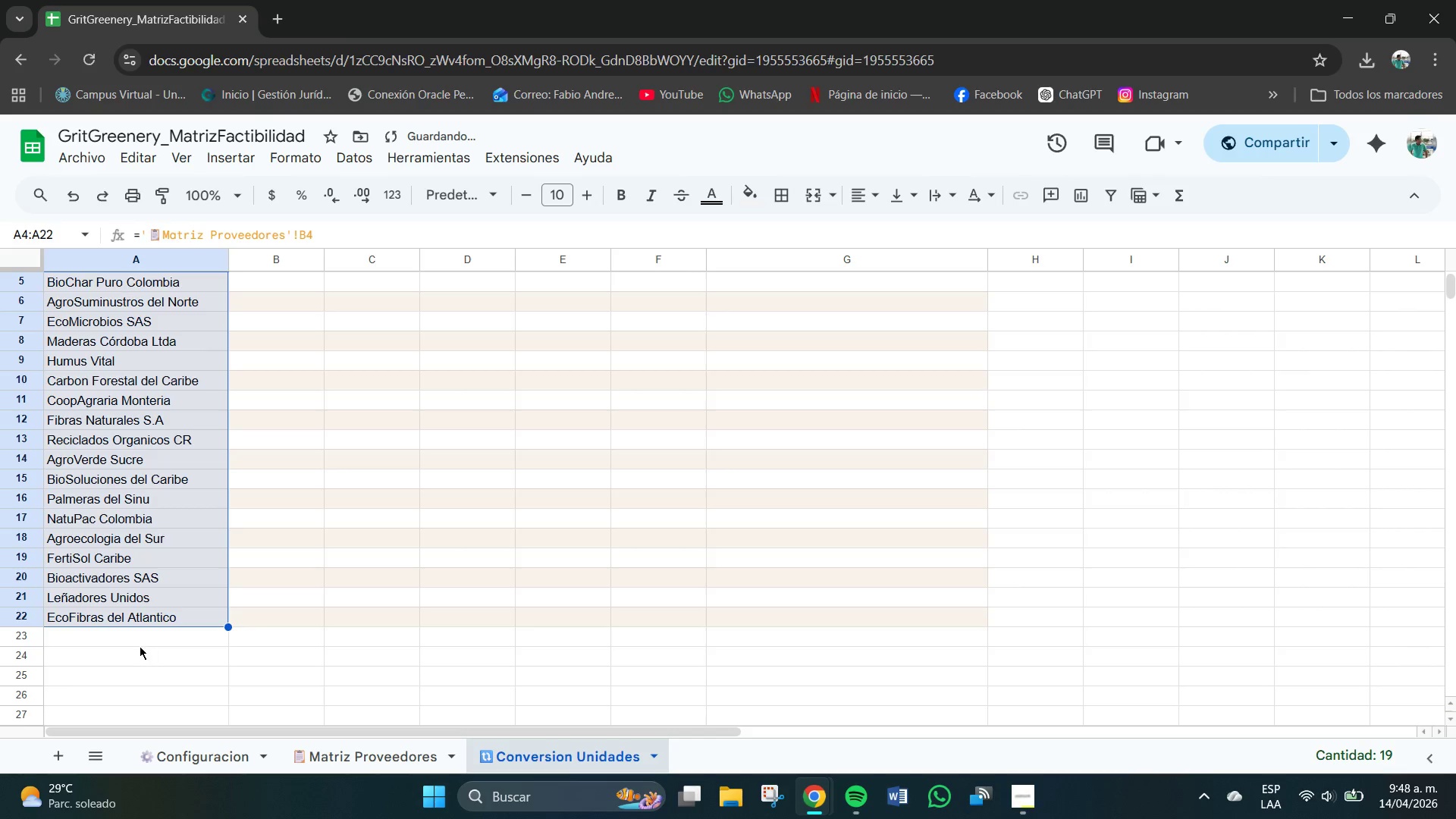 
left_click([137, 655])
 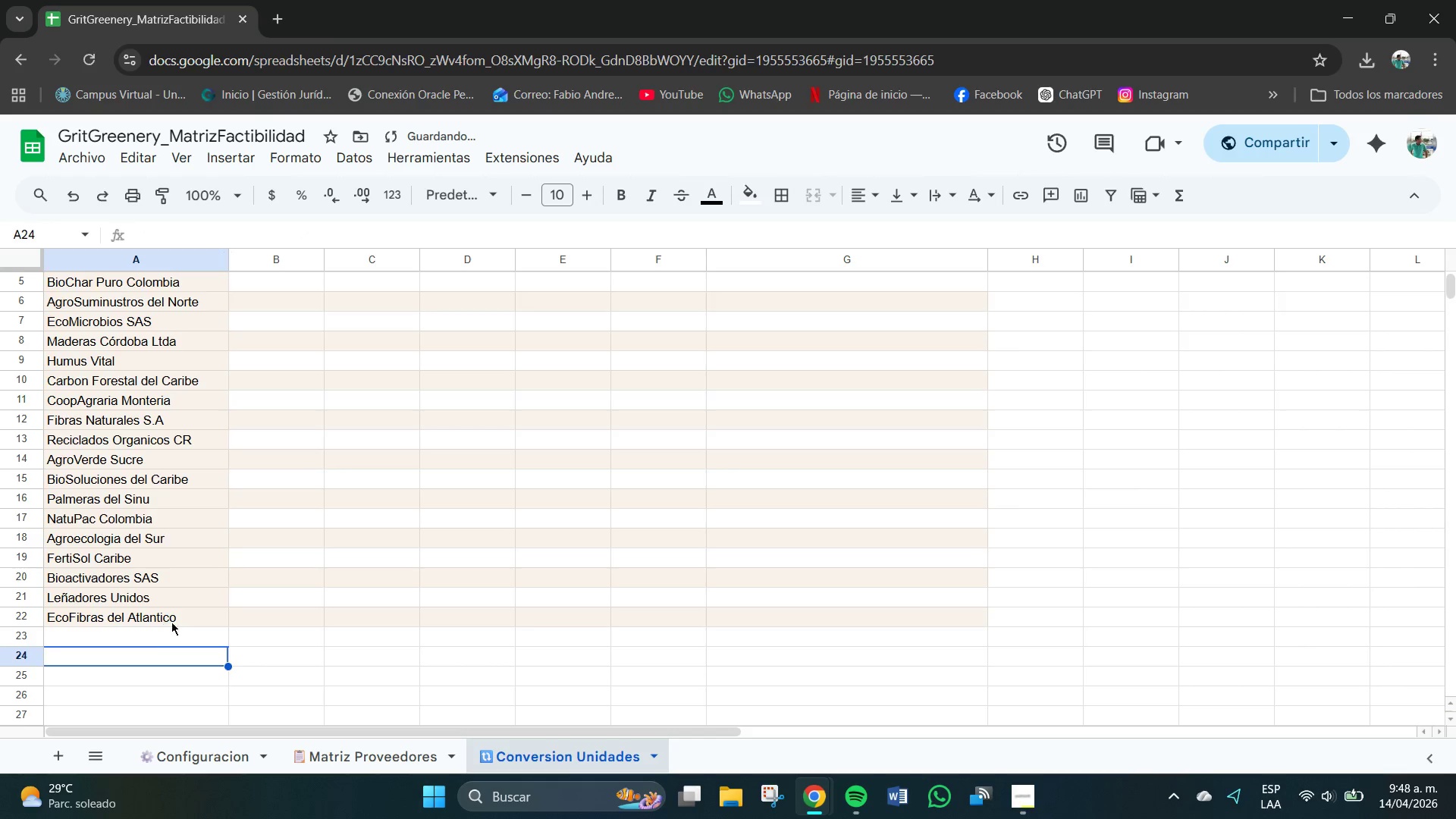 
left_click([199, 620])
 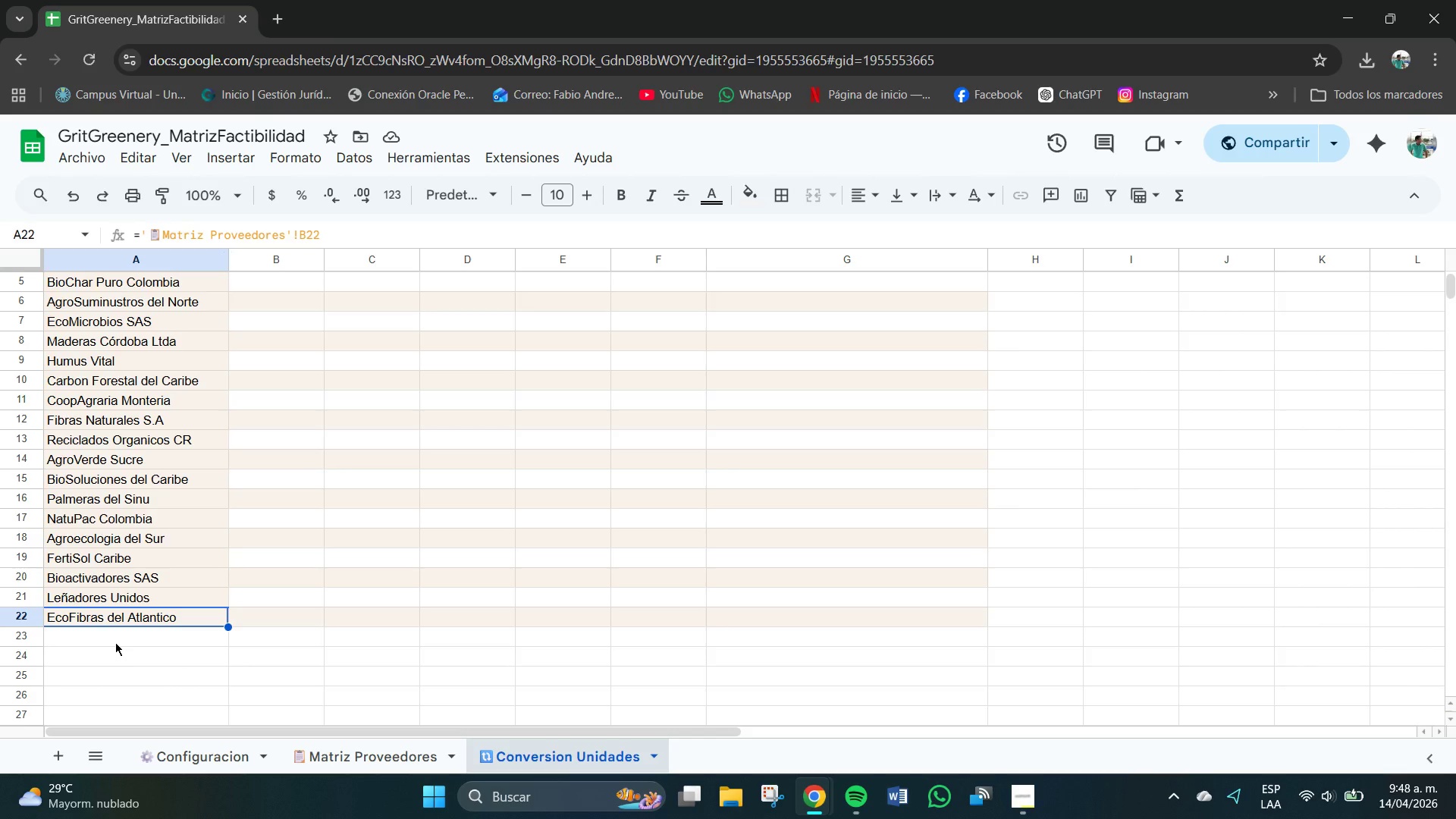 
wait(11.86)
 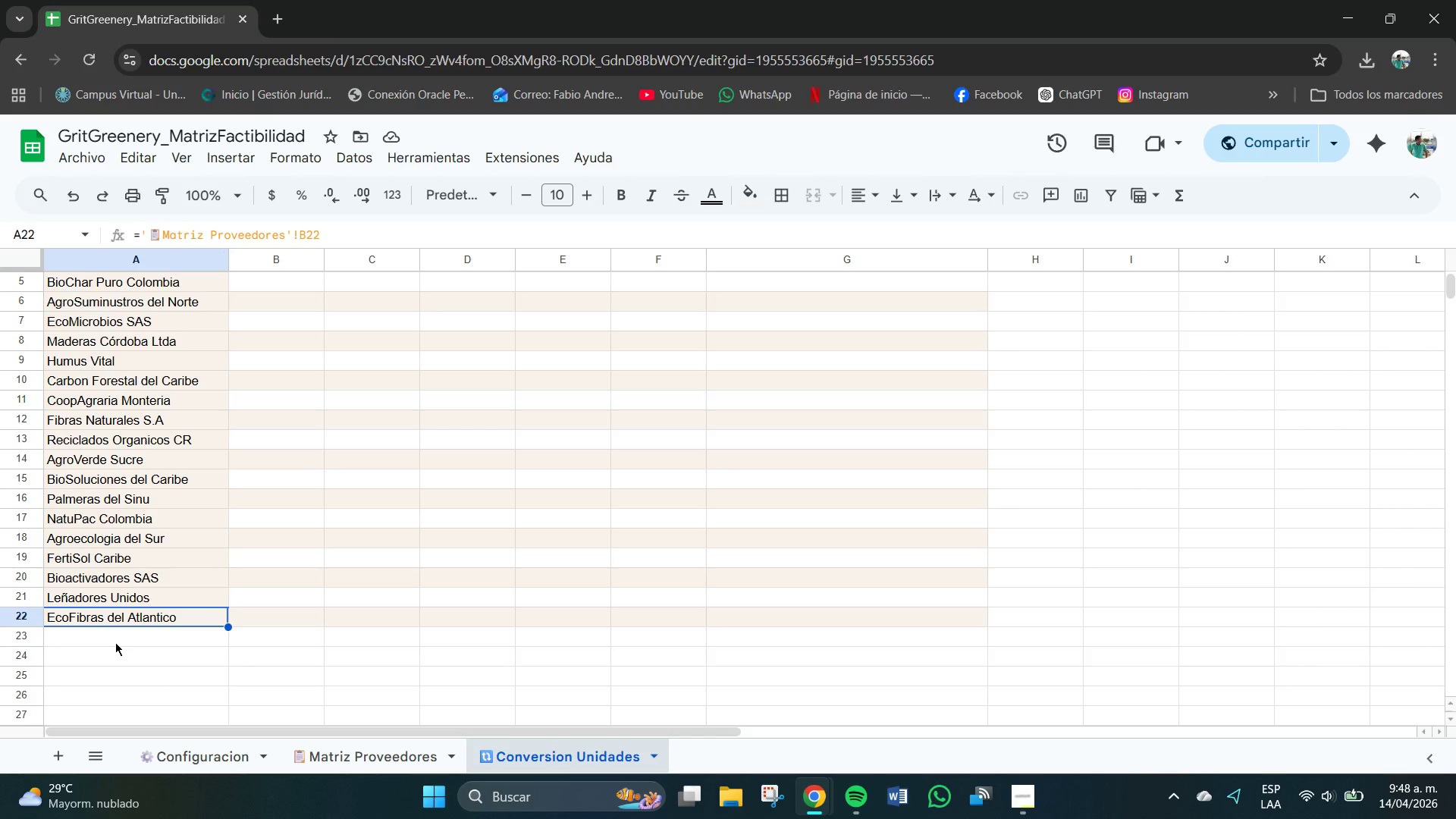 
left_click_drag(start_coordinate=[227, 628], to_coordinate=[229, 643])
 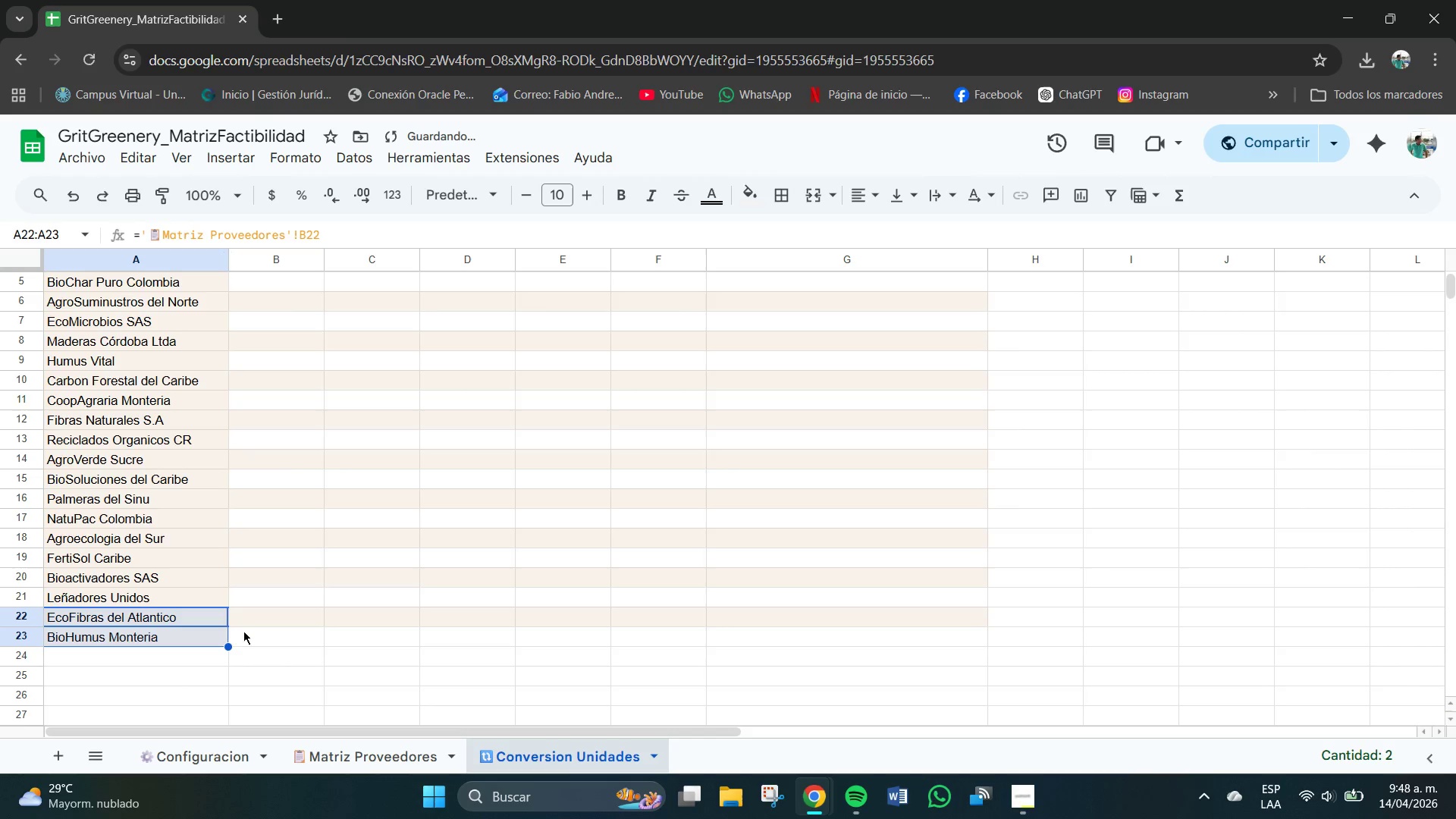 
left_click([170, 693])
 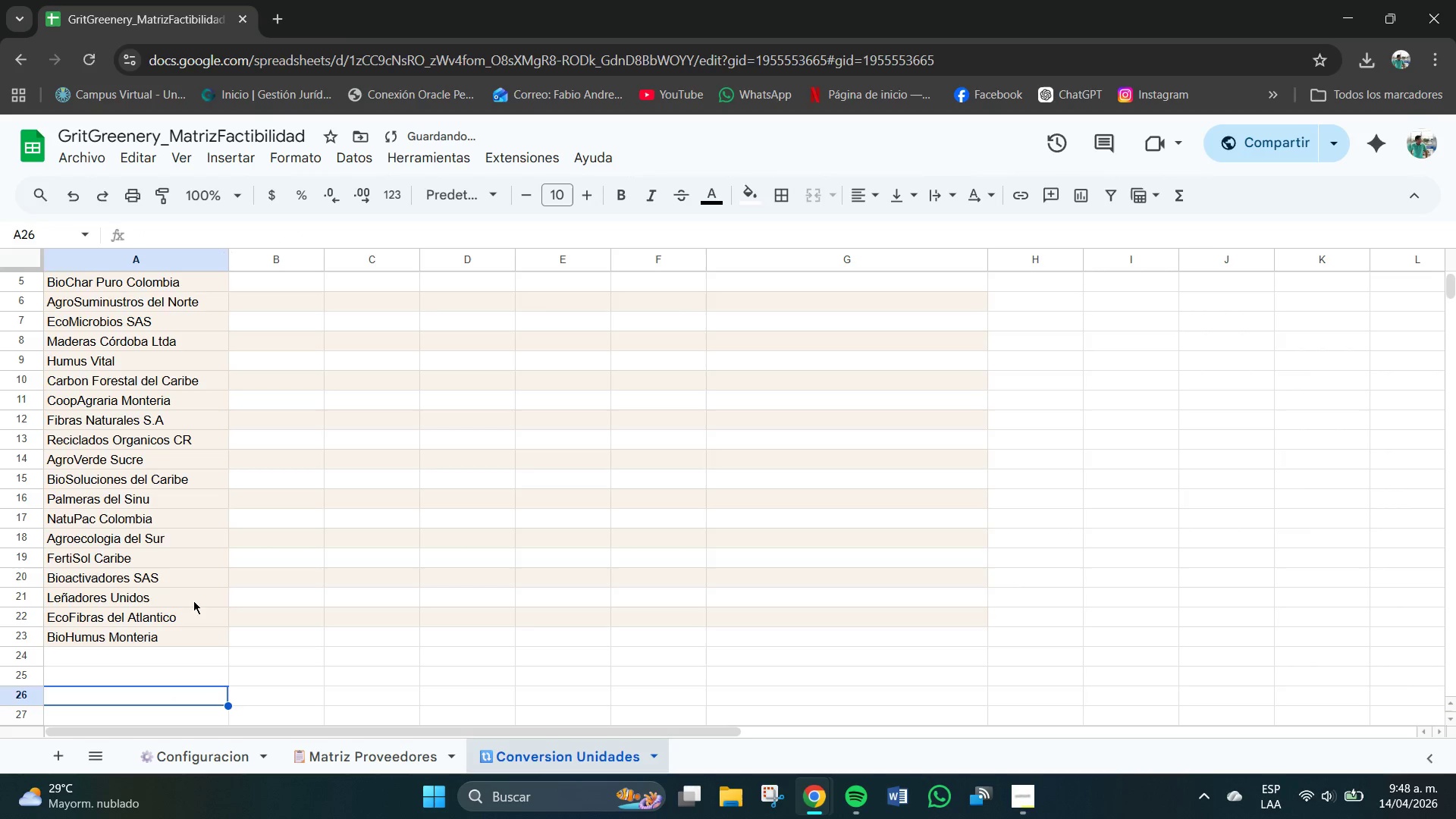 
scroll: coordinate [194, 590], scroll_direction: none, amount: 0.0
 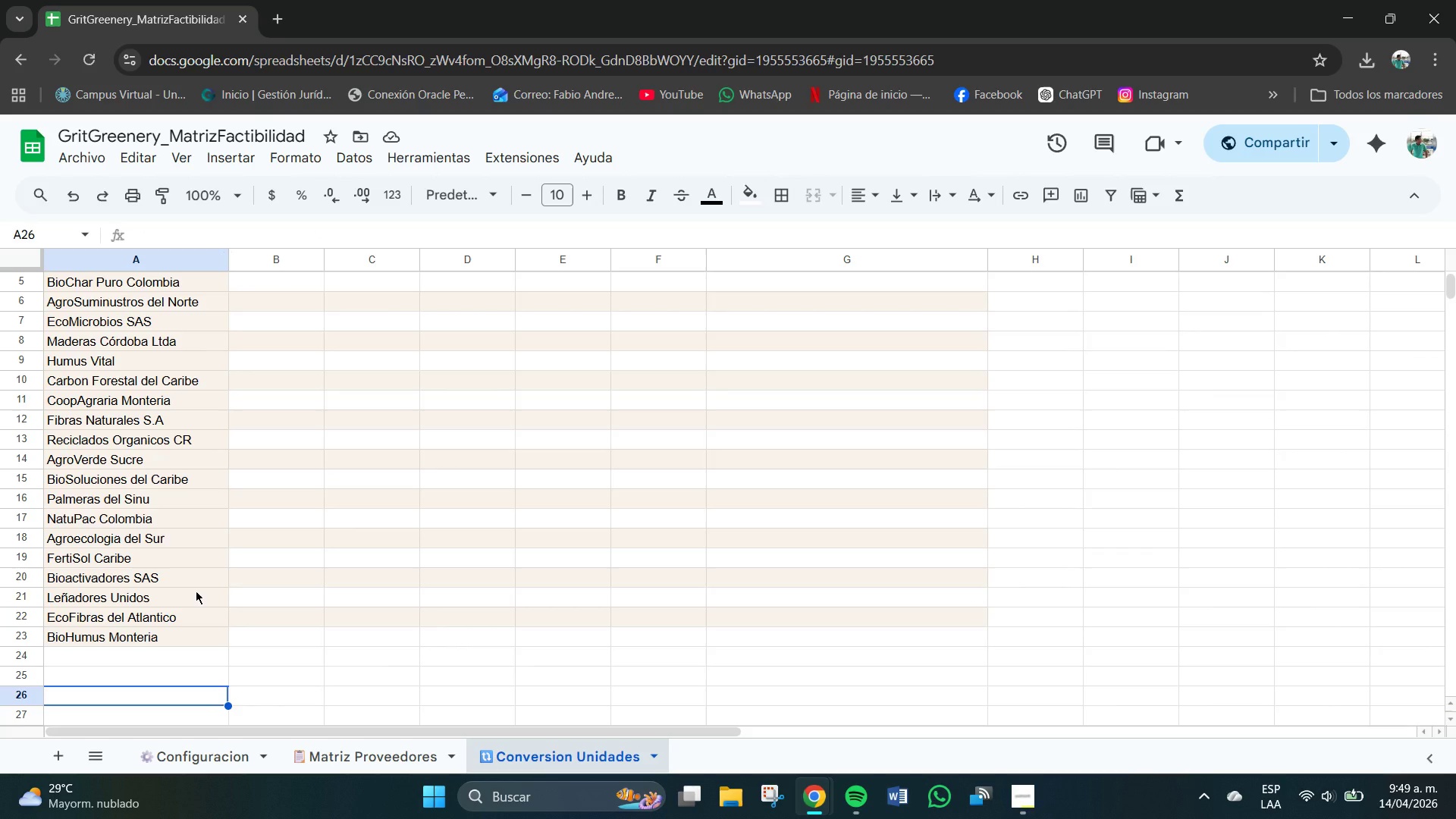 
wait(33.63)
 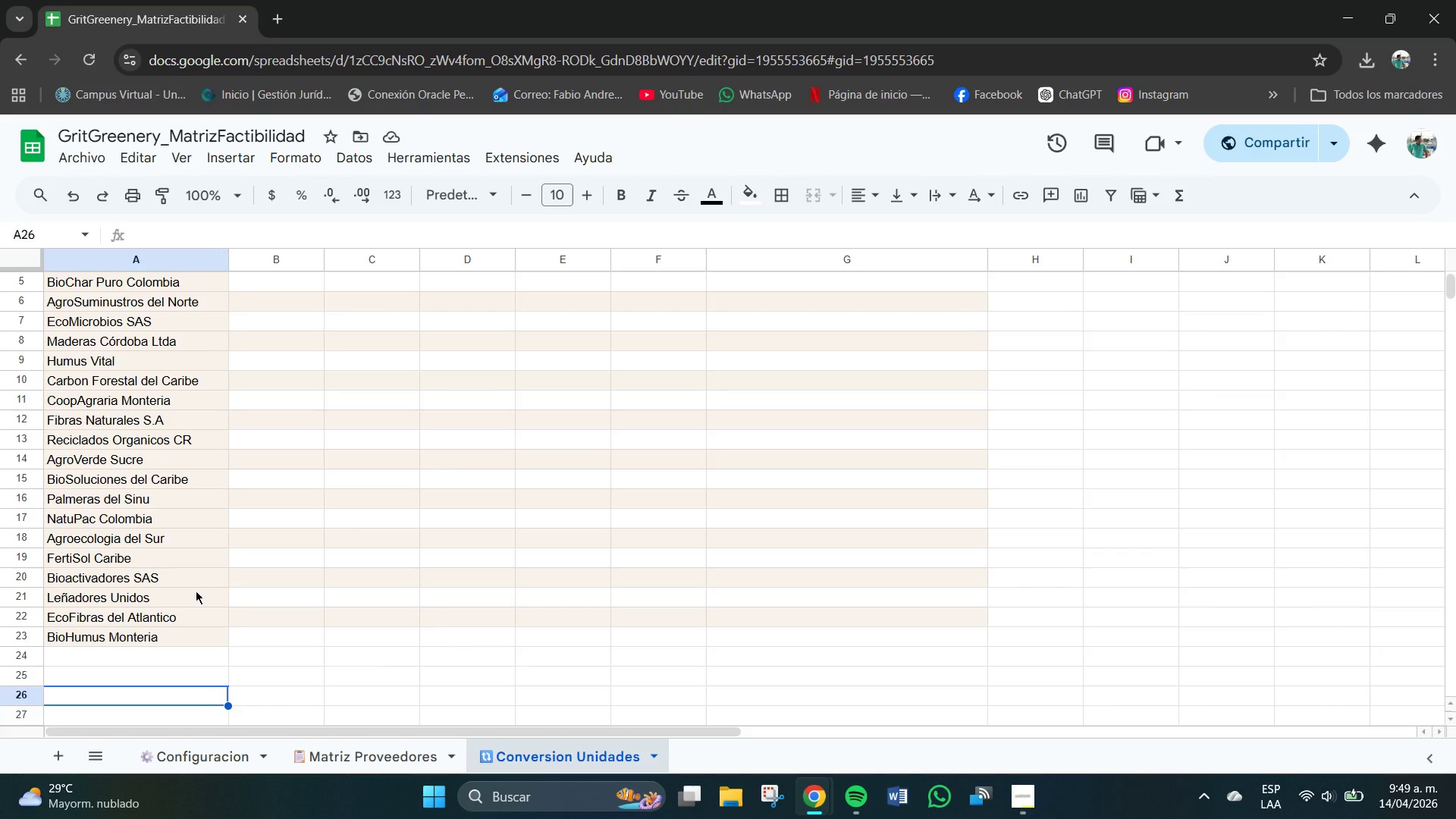 
scroll: coordinate [194, 588], scroll_direction: up, amount: 1.0
 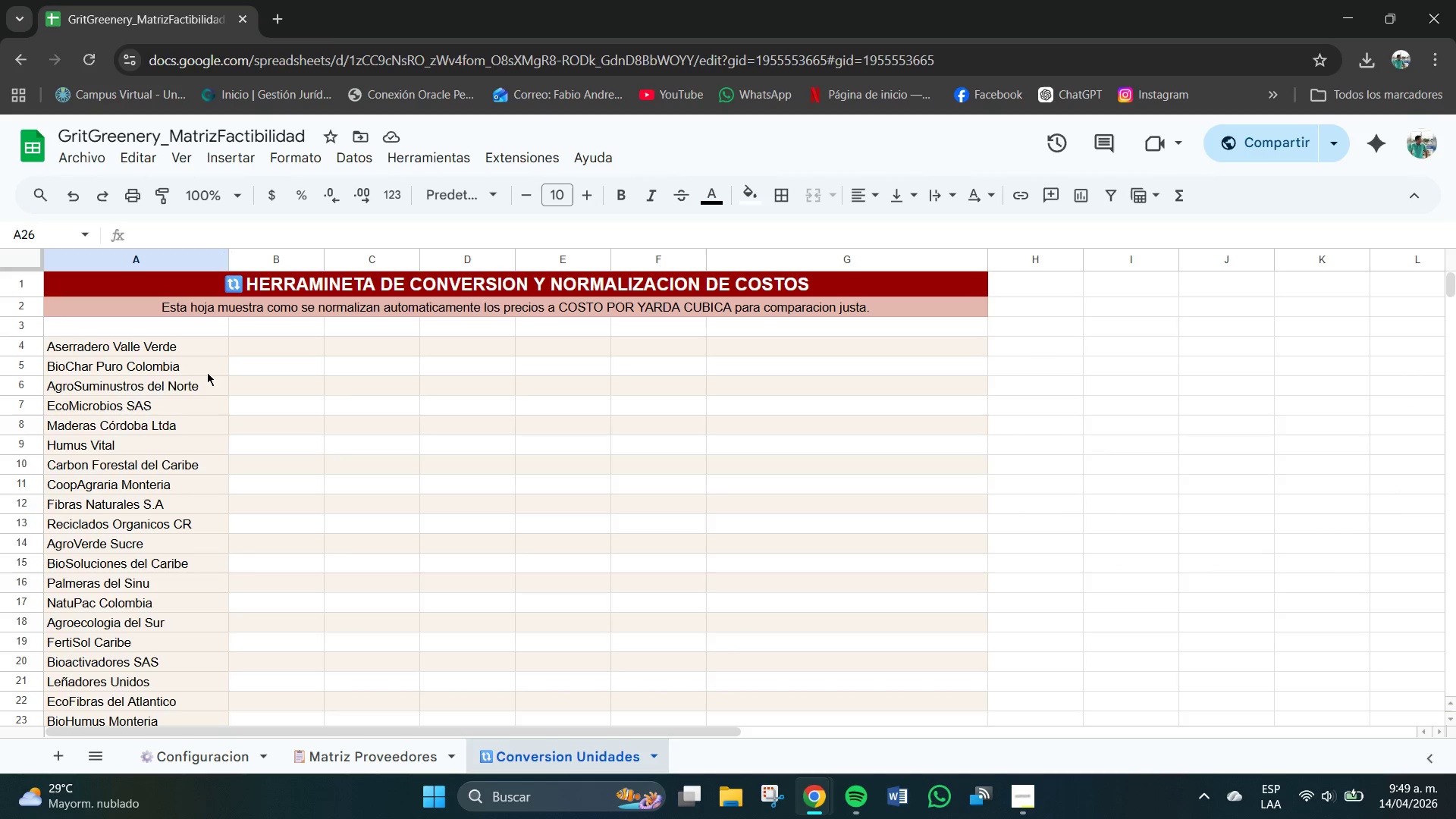 
left_click([208, 366])
 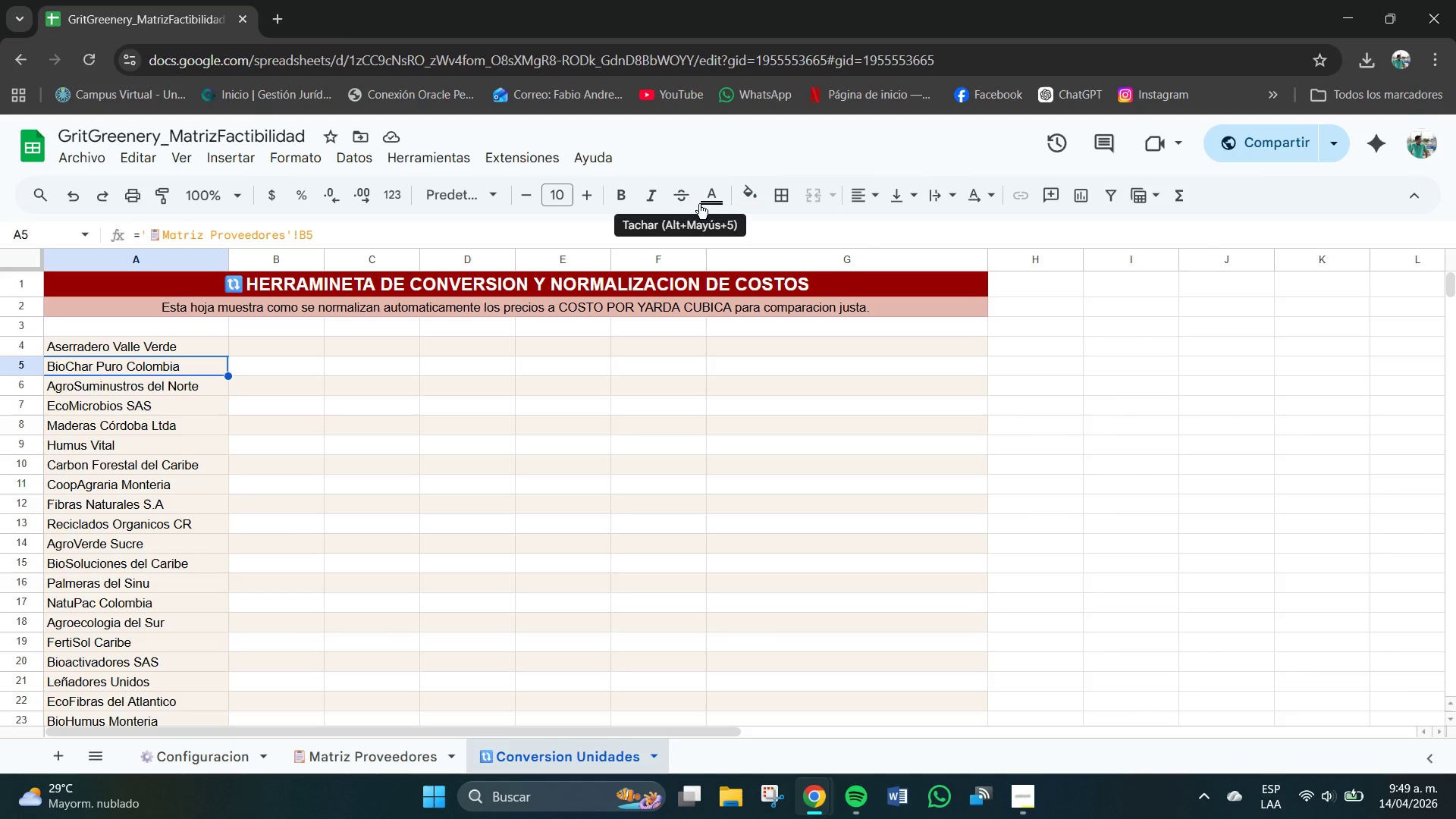 
left_click([753, 198])
 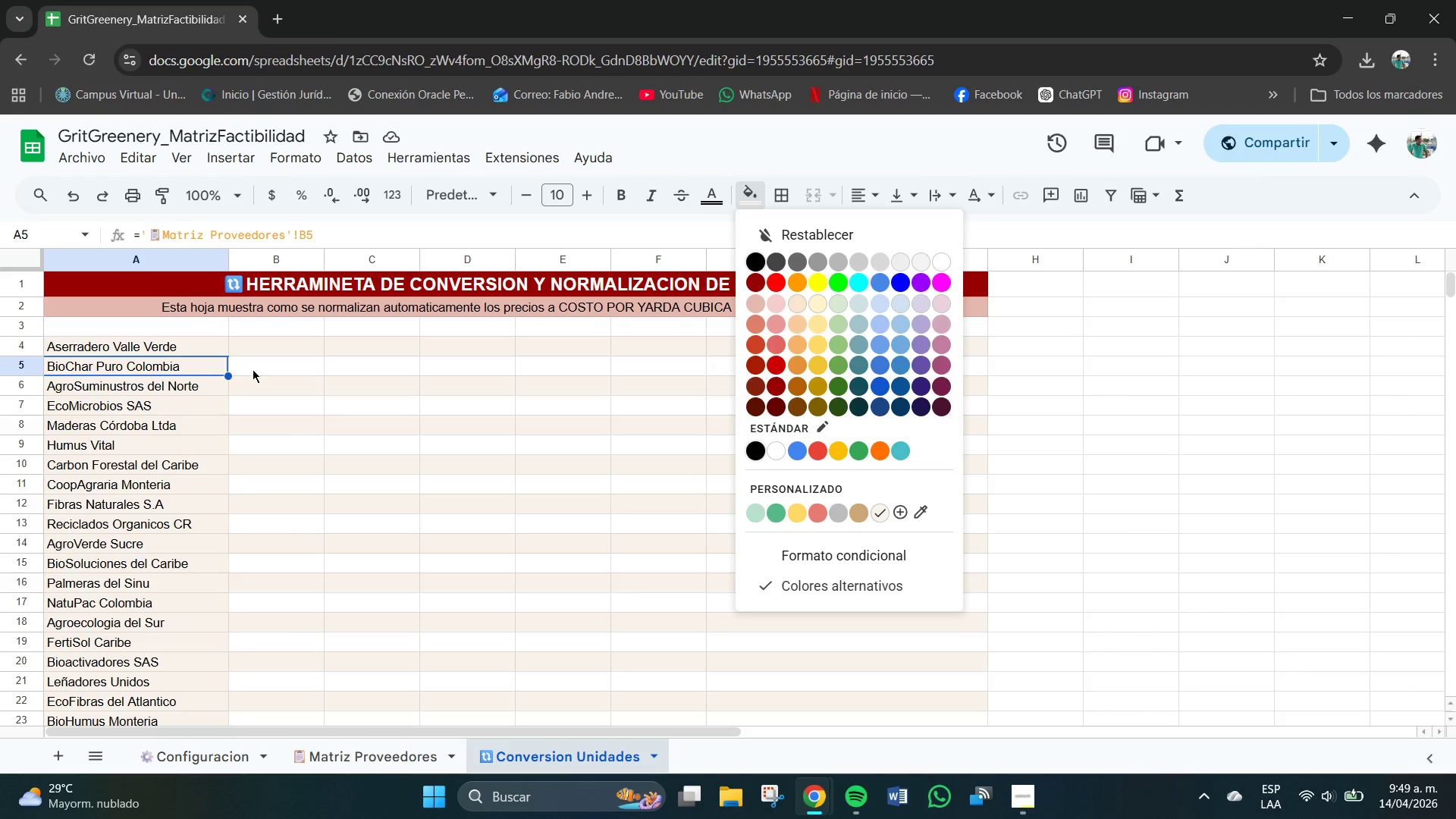 
double_click([202, 366])
 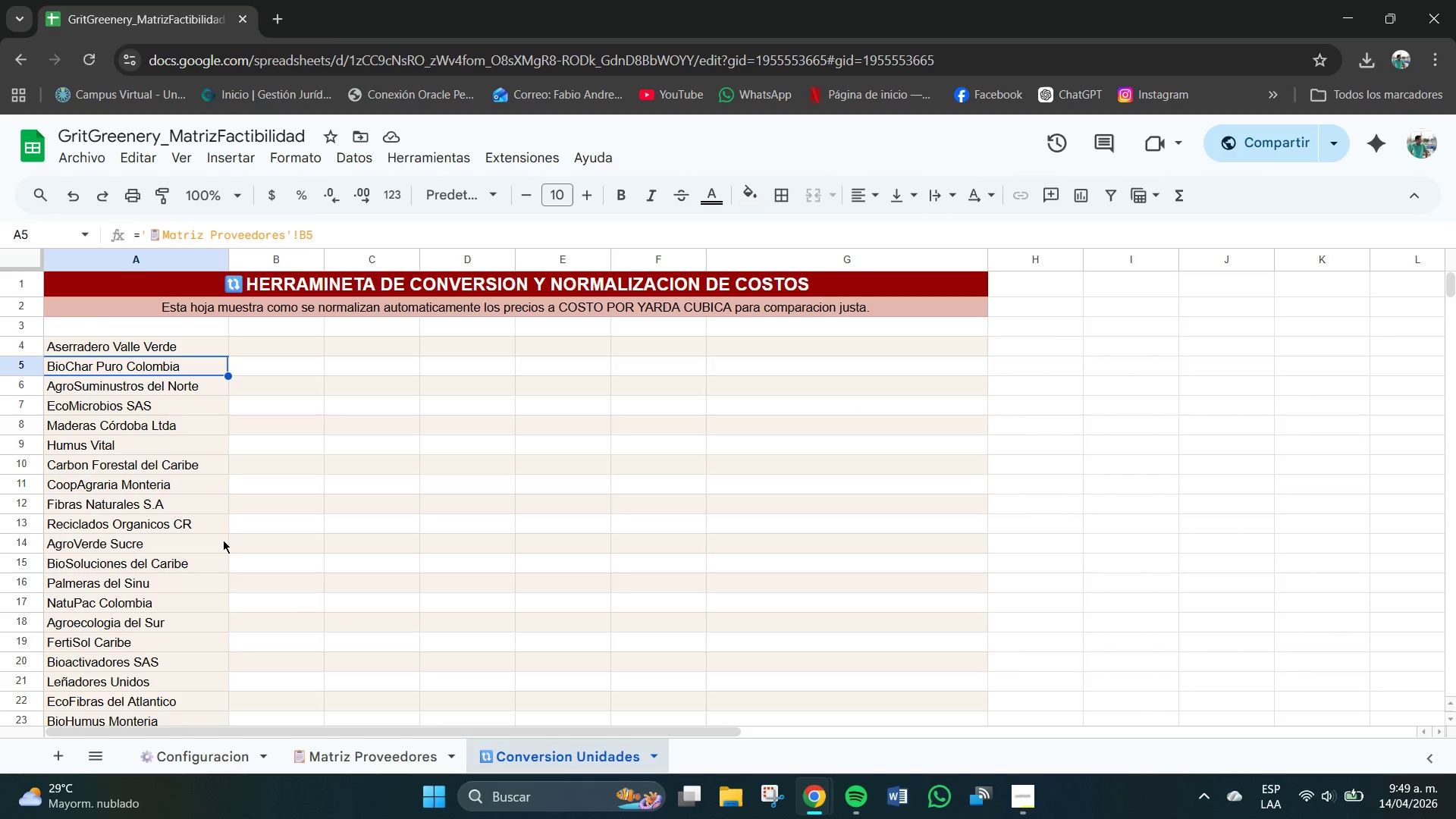 
scroll: coordinate [224, 555], scroll_direction: down, amount: 2.0
 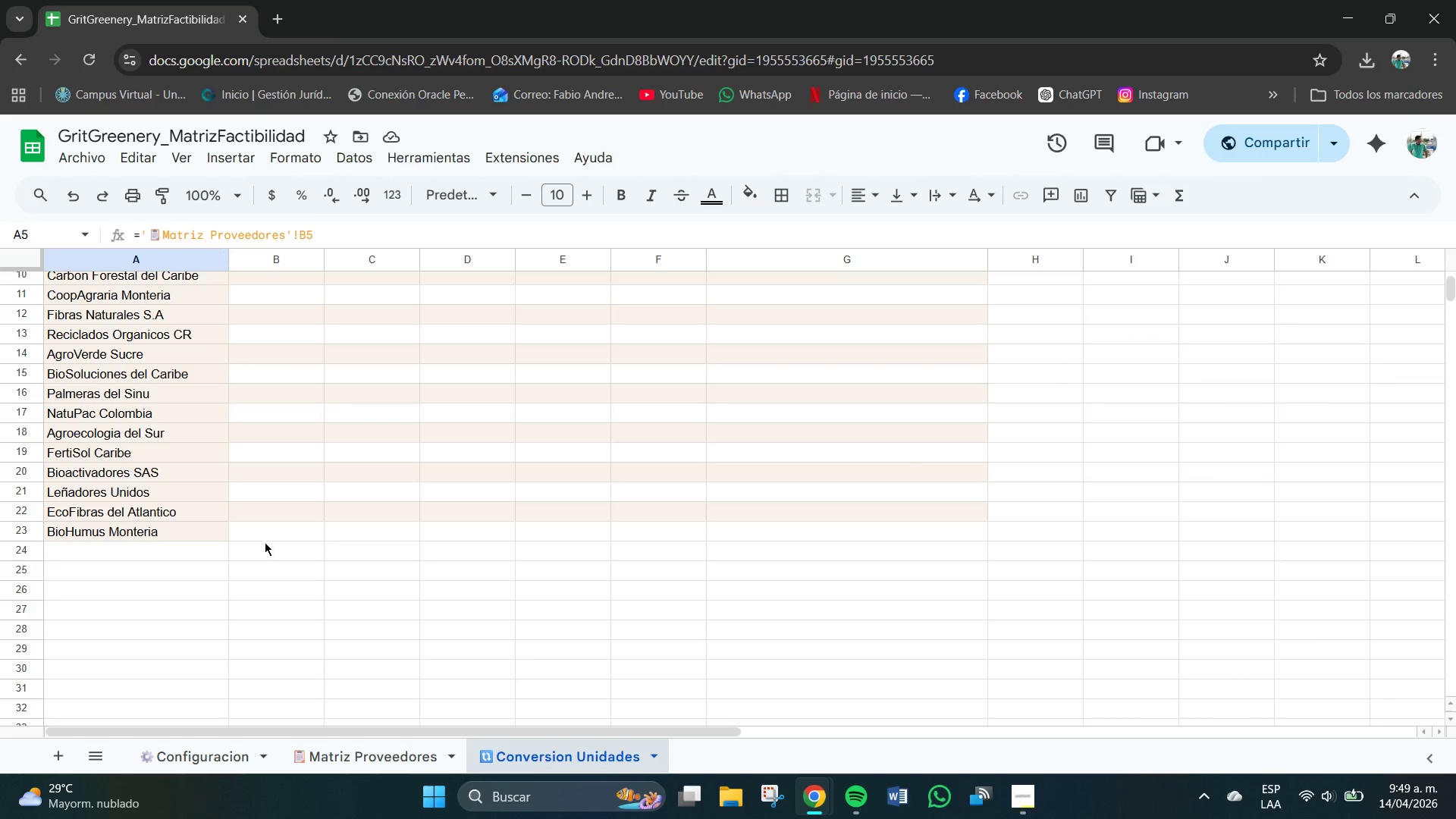 
wait(7.55)
 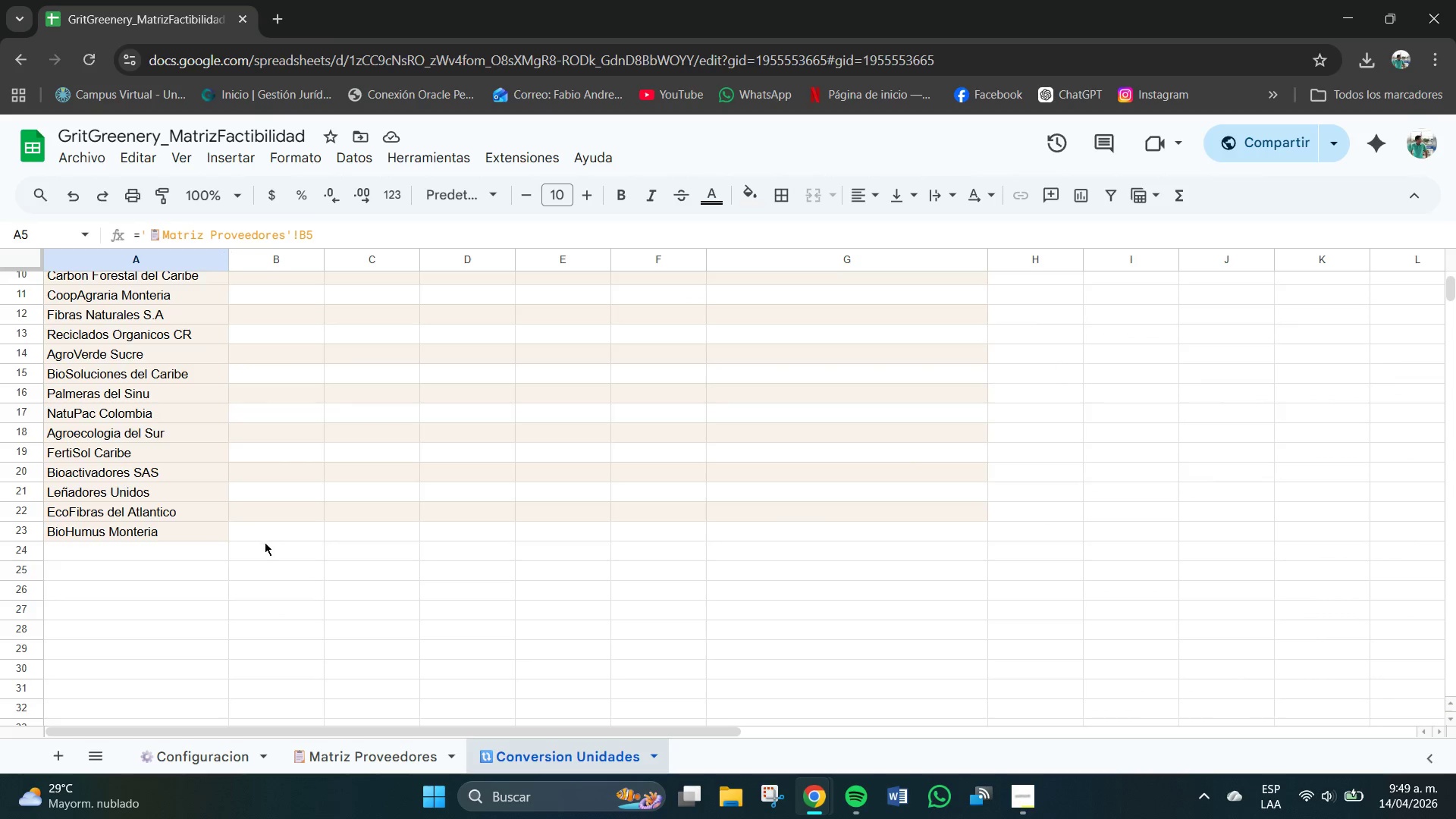 
left_click([180, 534])
 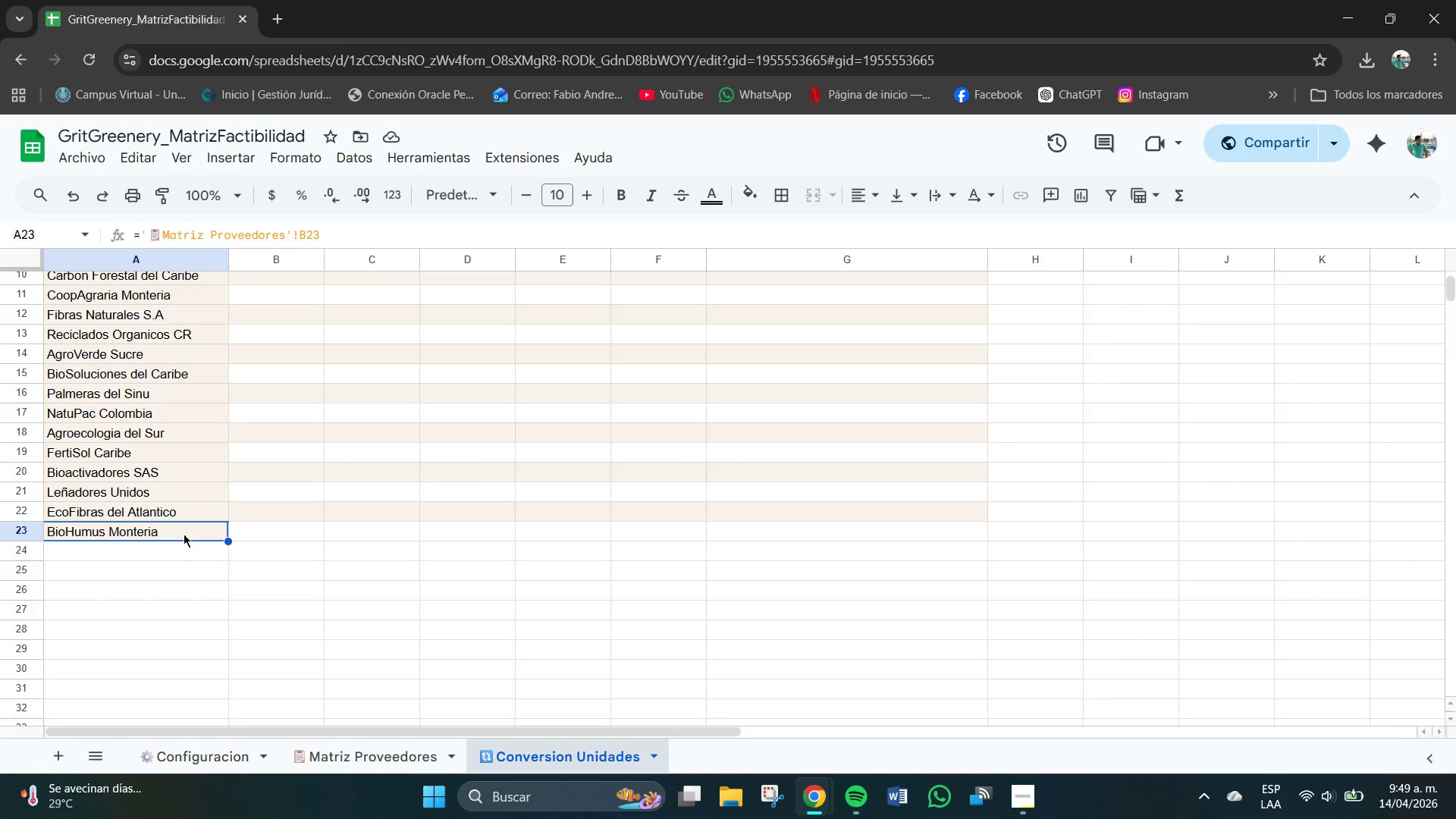 
hold_key(key=ControlLeft, duration=11.59)
left_click([205, 492])
 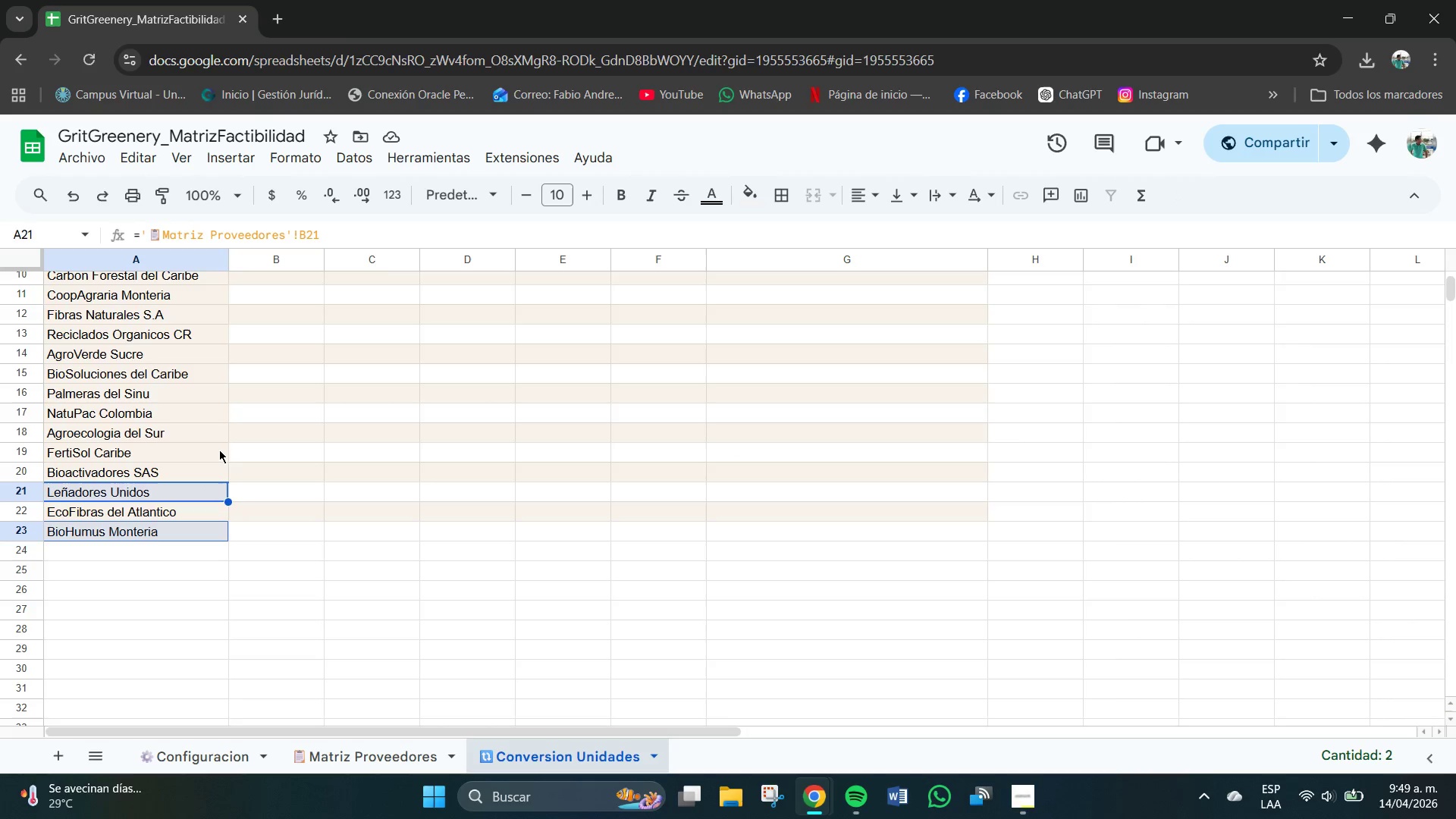 
left_click([218, 448])
 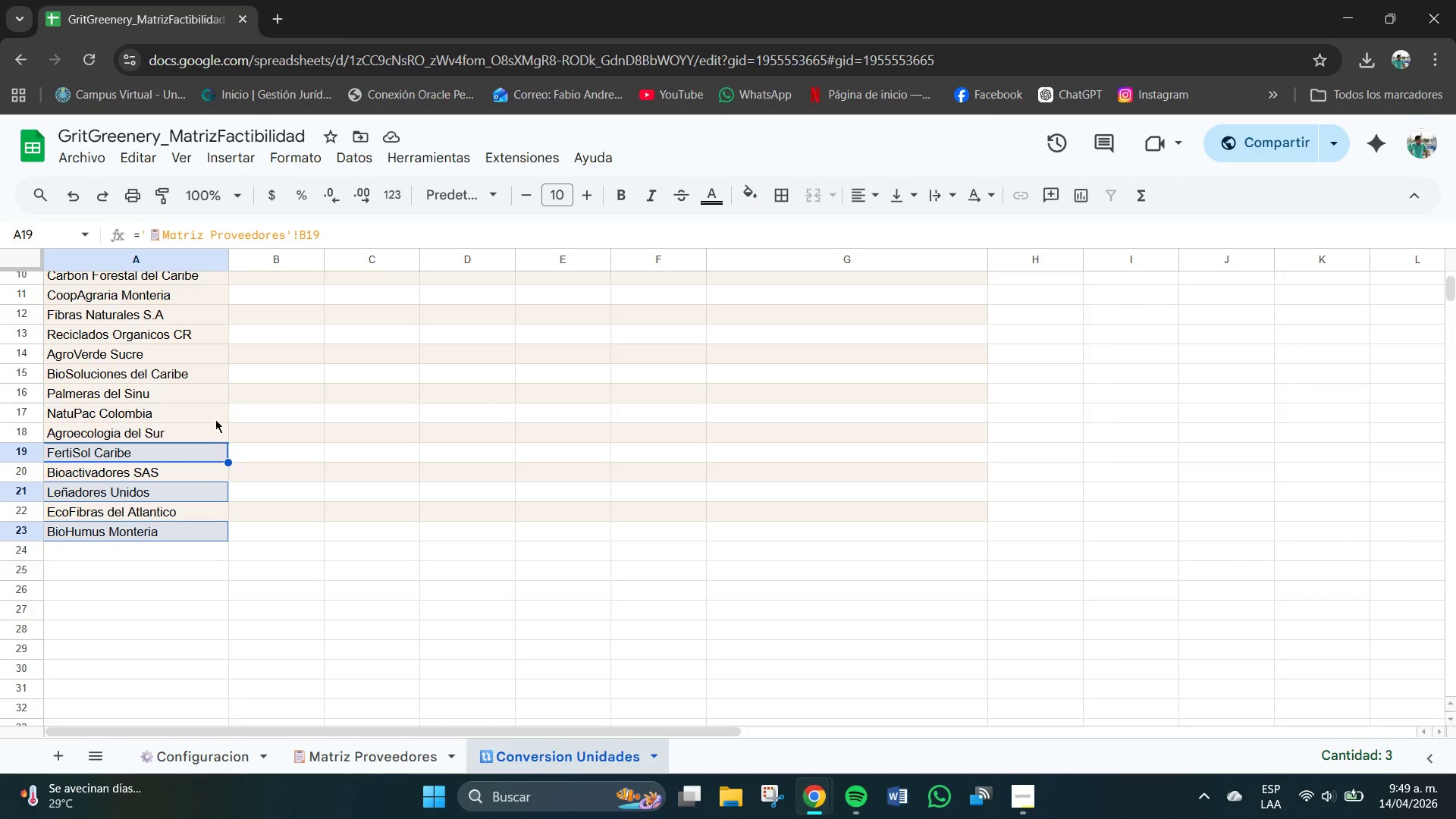 
left_click([215, 413])
 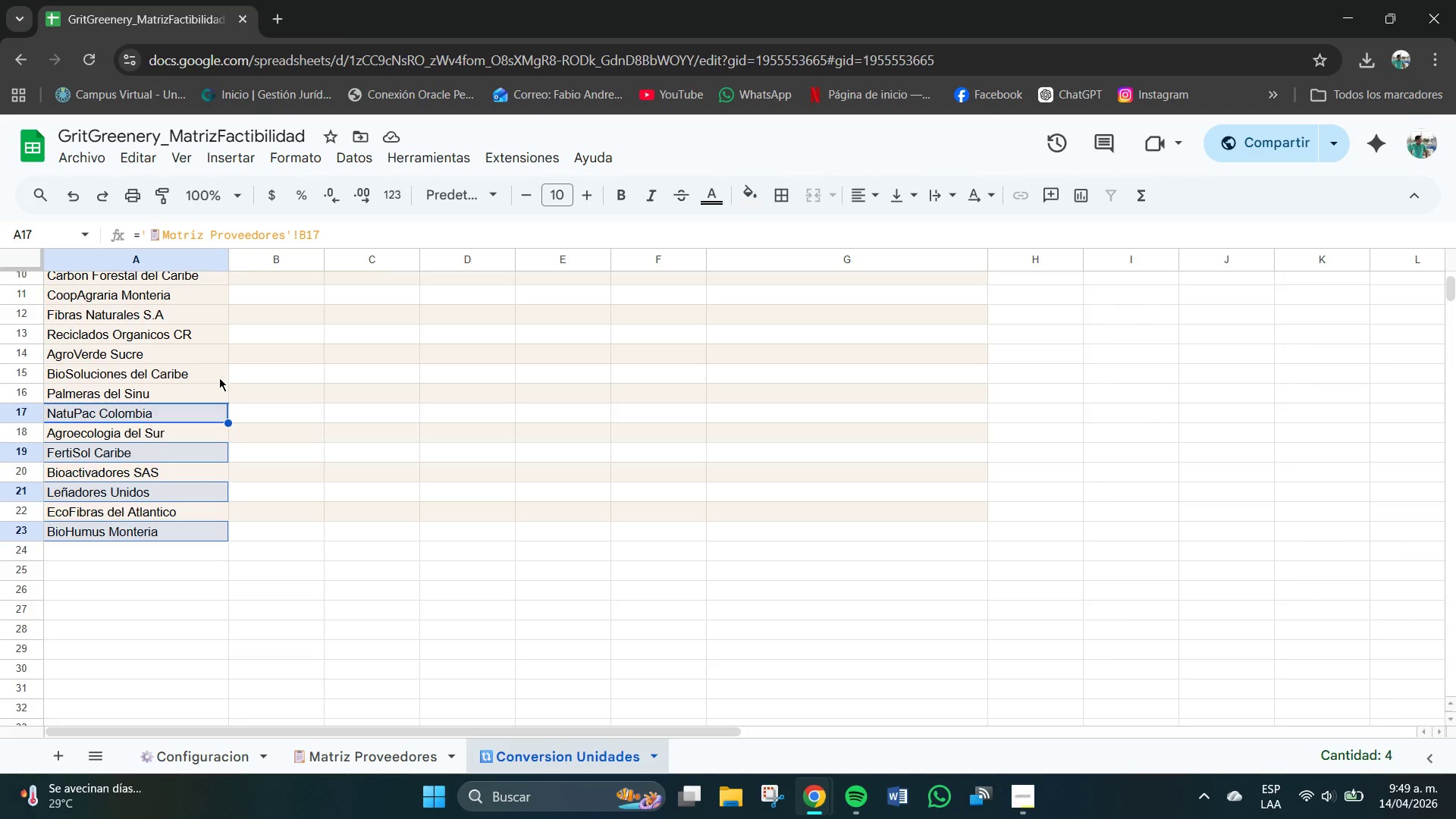 
left_click([218, 372])
 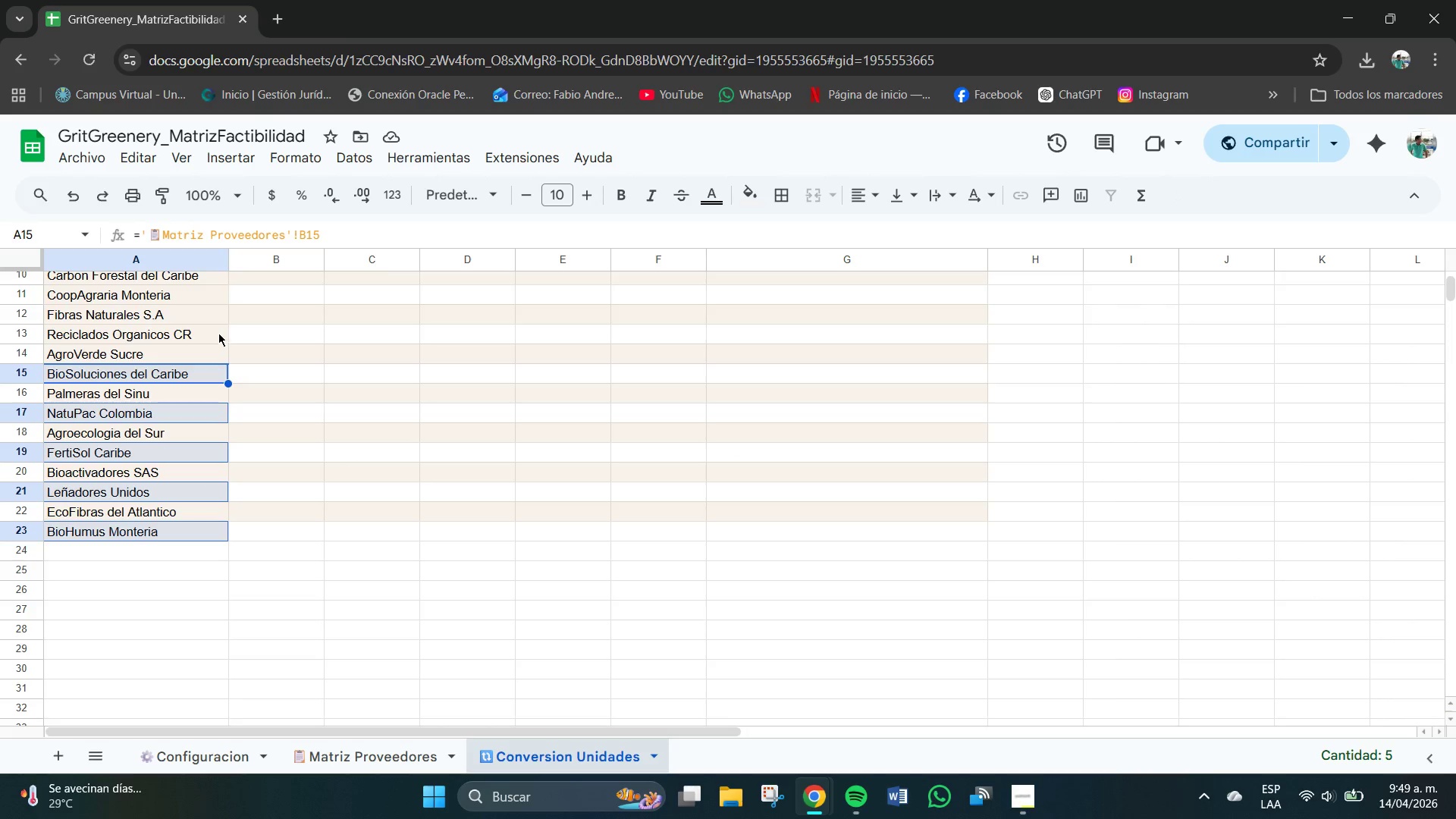 
left_click([218, 329])
 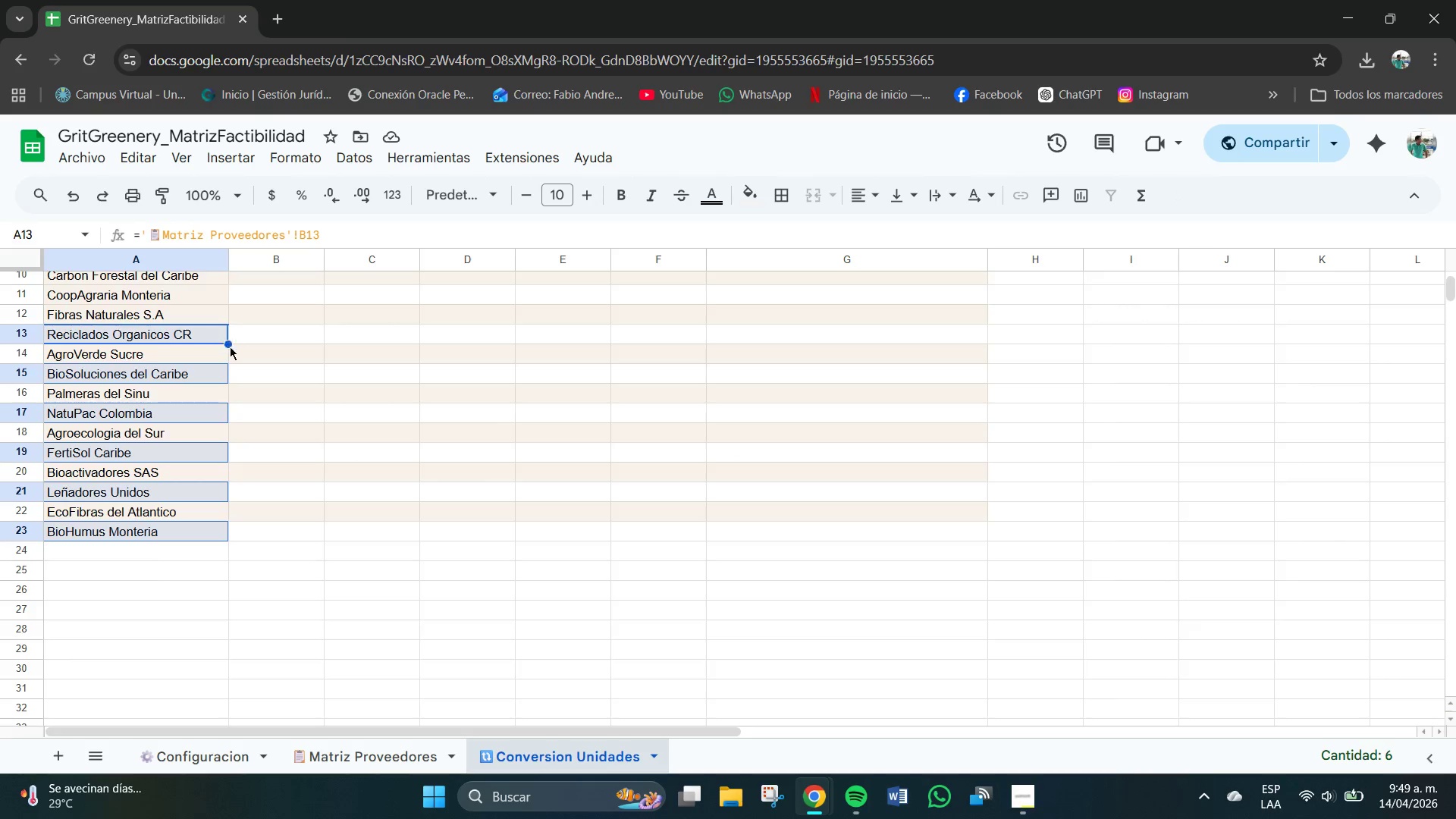 
scroll: coordinate [230, 347], scroll_direction: up, amount: 1.0
 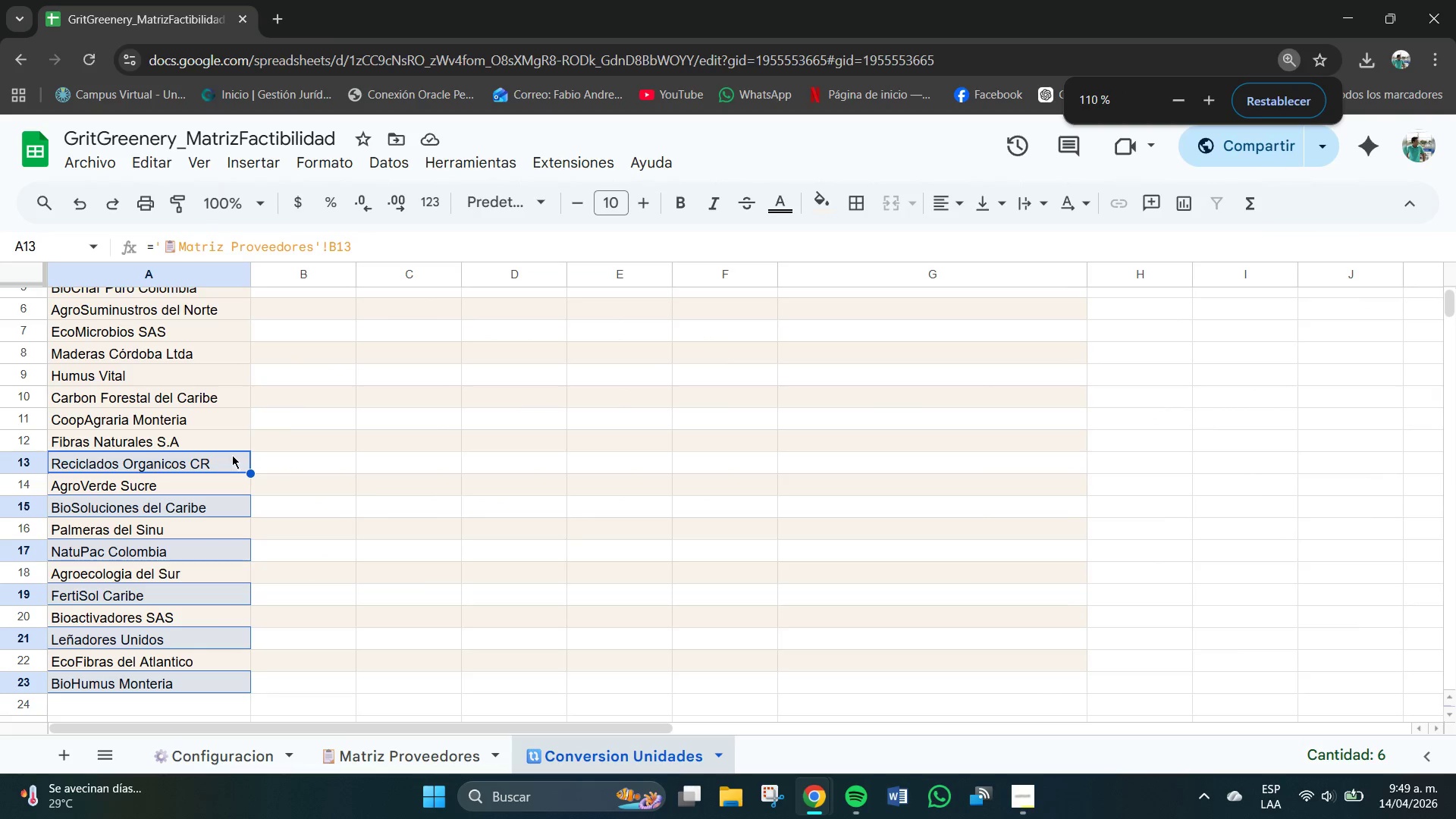 
scroll: coordinate [232, 452], scroll_direction: down, amount: 1.0
 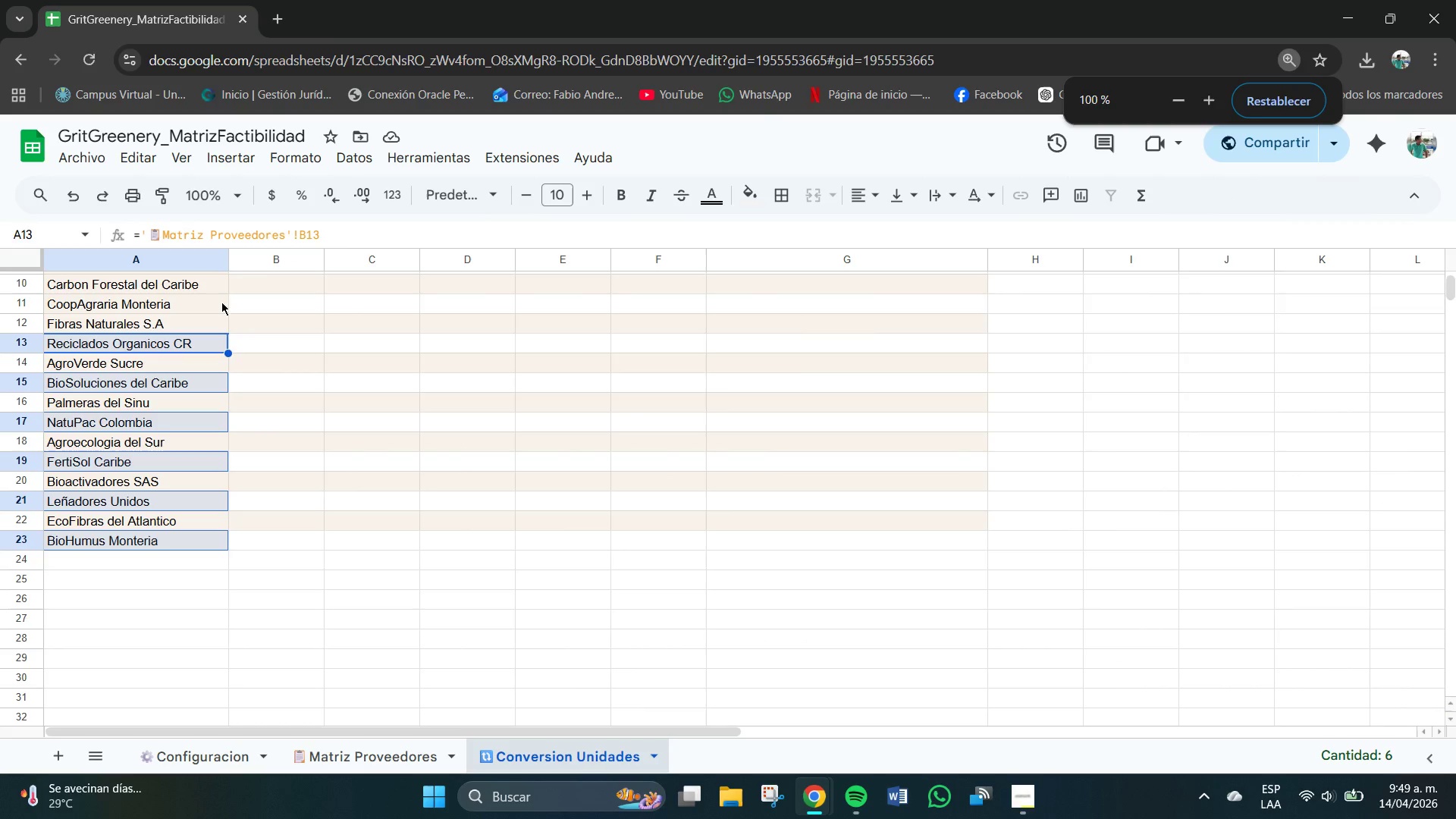 
left_click([218, 300])
 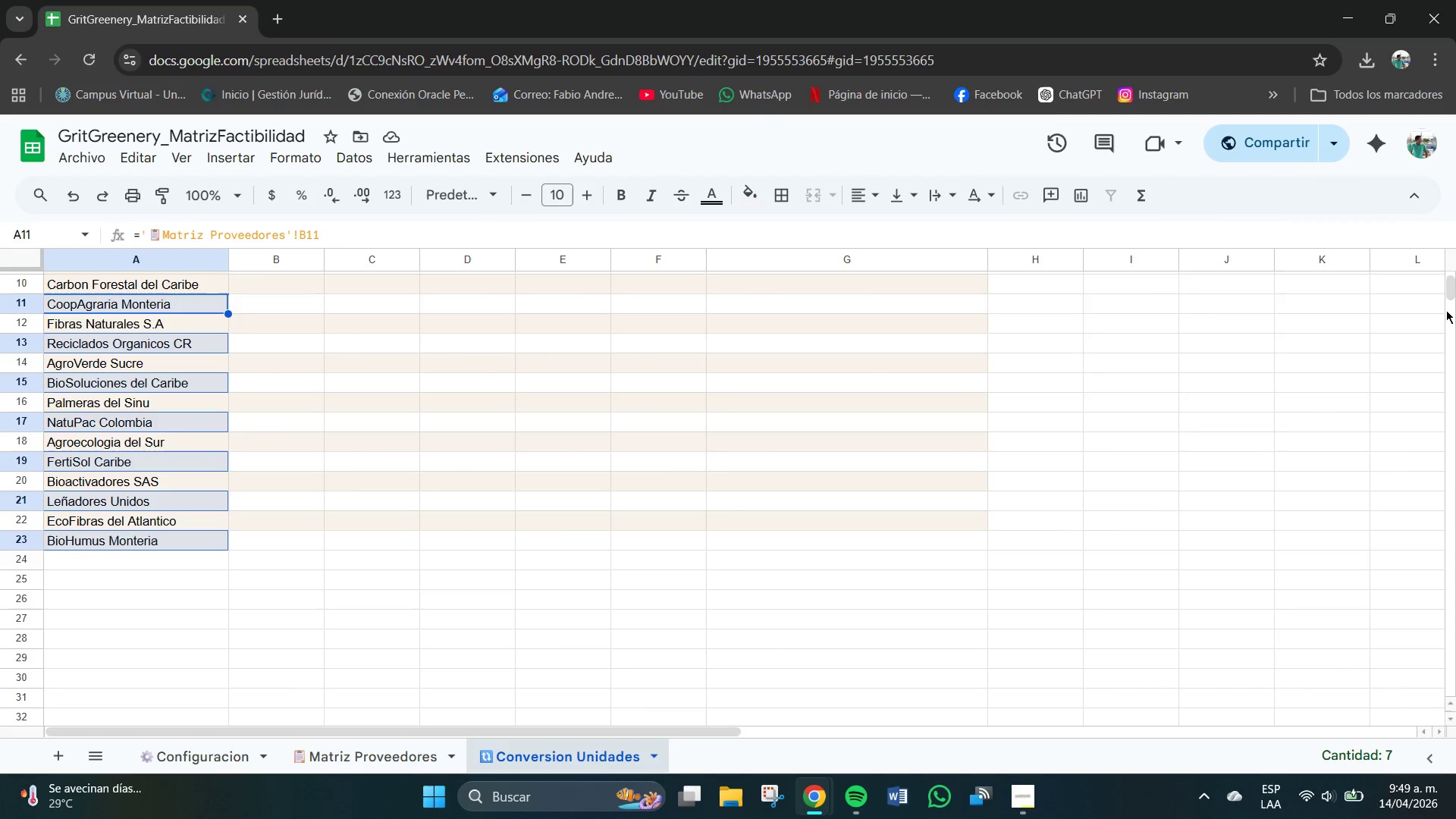 
left_click_drag(start_coordinate=[1451, 290], to_coordinate=[1451, 281])
 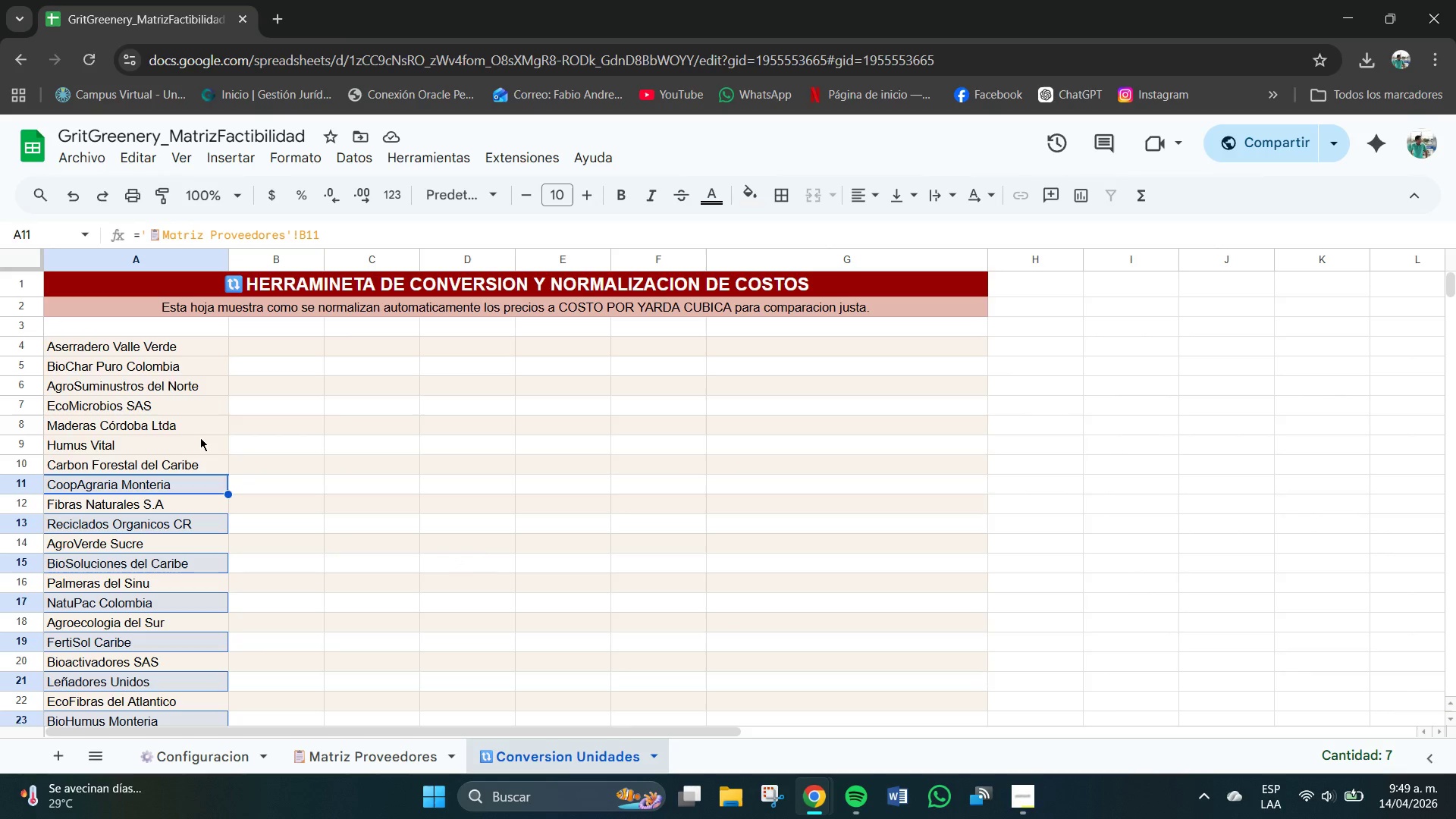 
left_click([203, 441])
 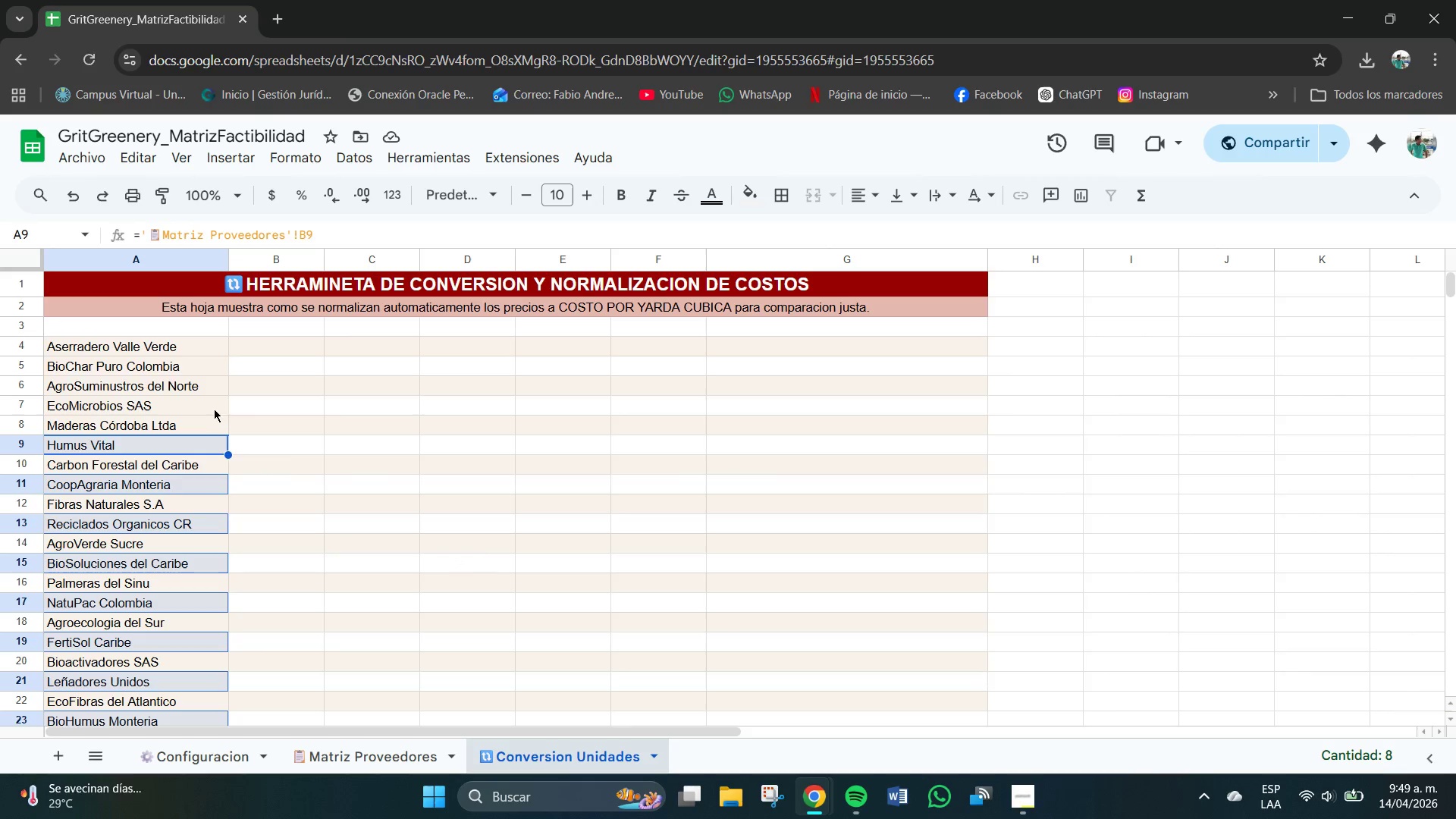 
left_click([214, 403])
 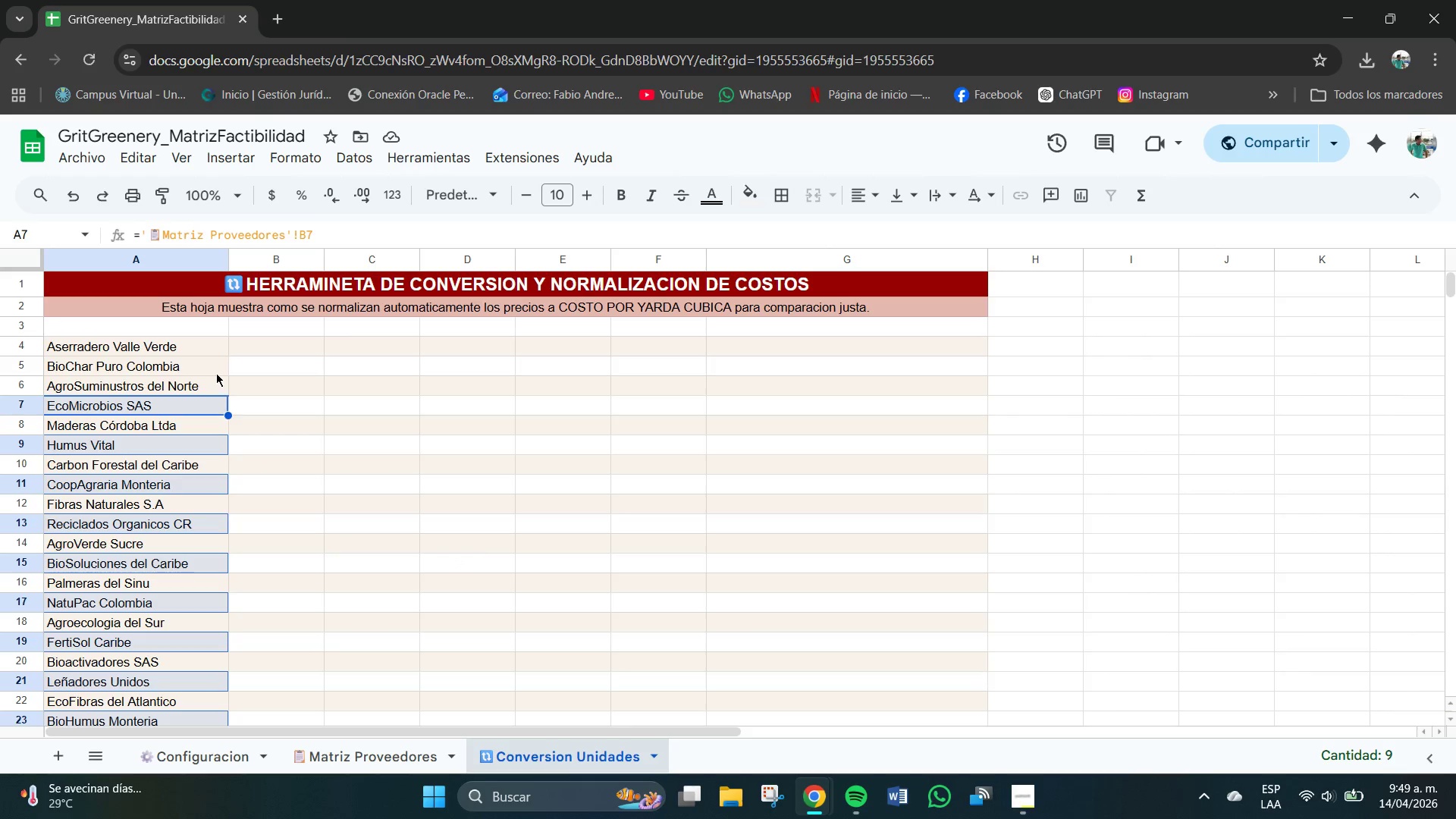 
left_click([216, 372])
 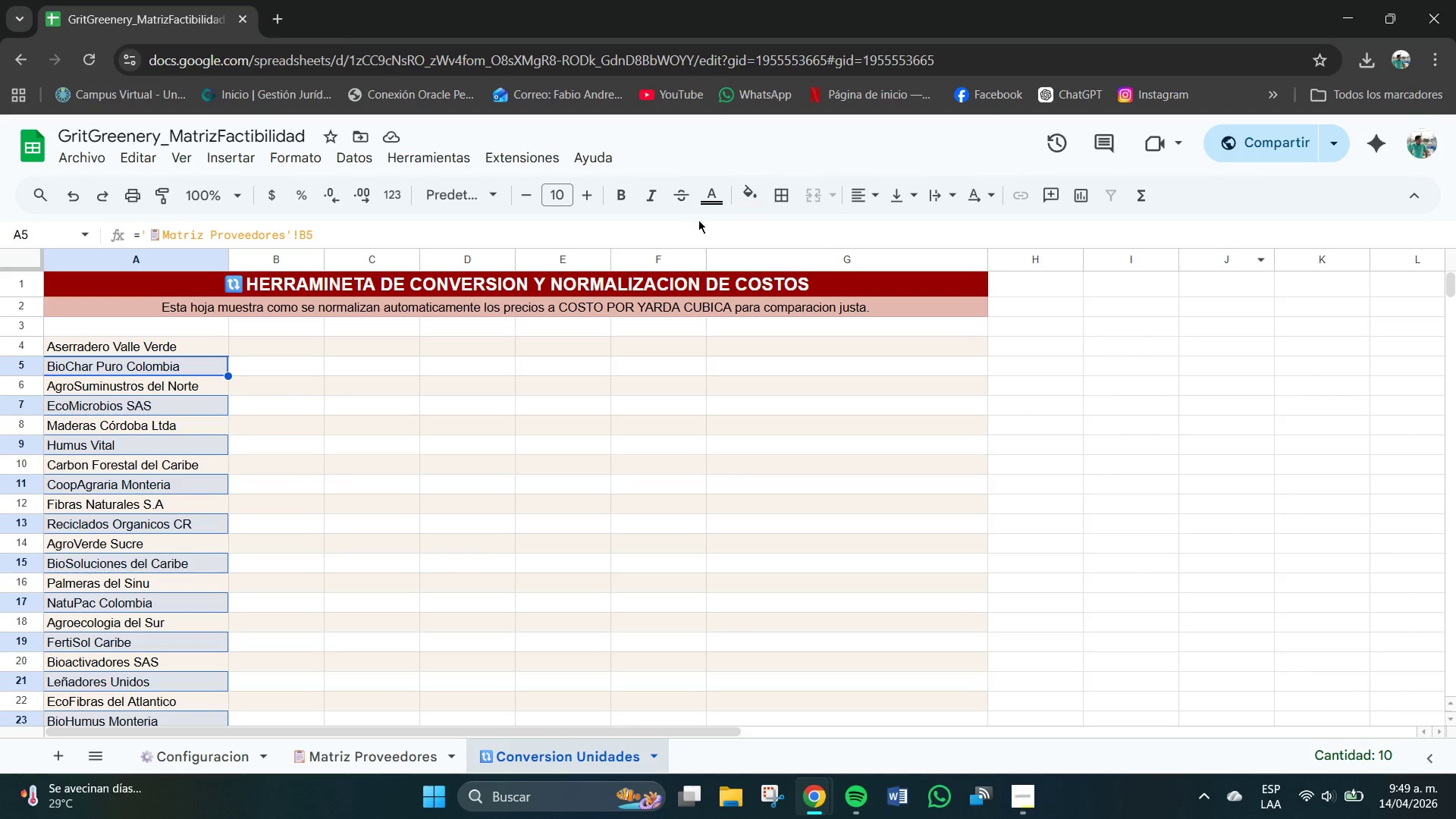 
left_click([760, 201])
 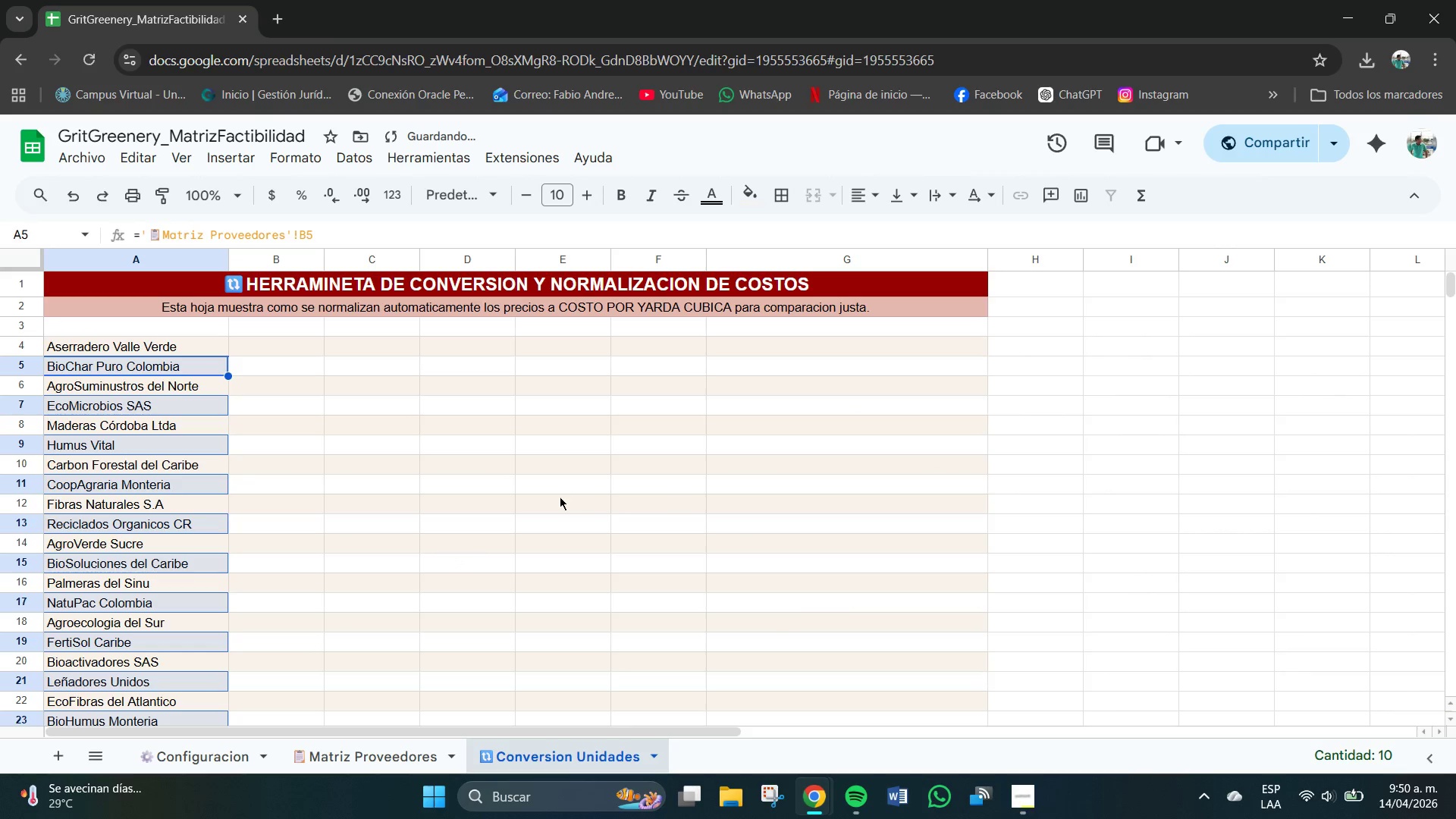 
left_click([344, 491])
 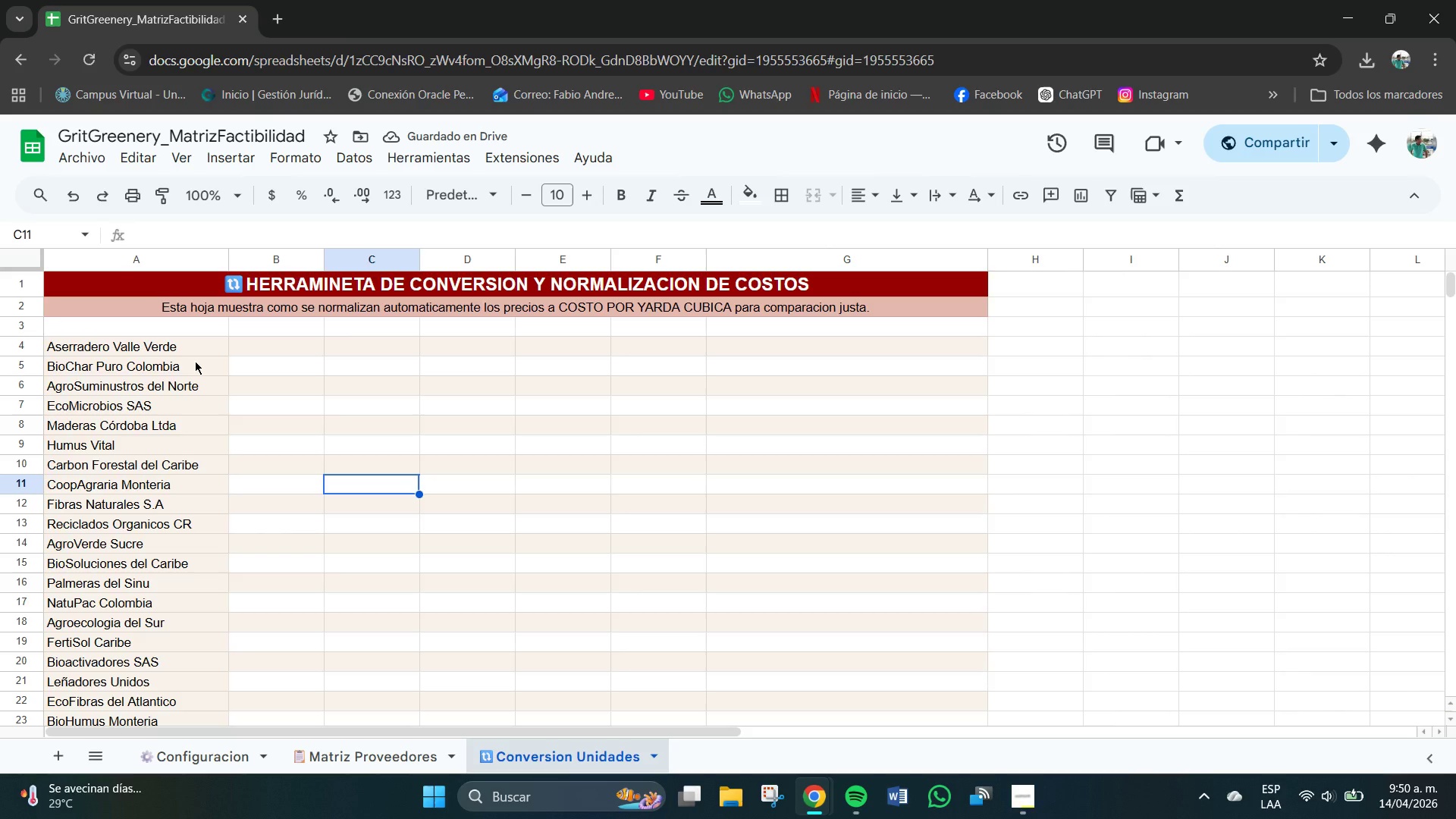 
left_click([210, 368])
 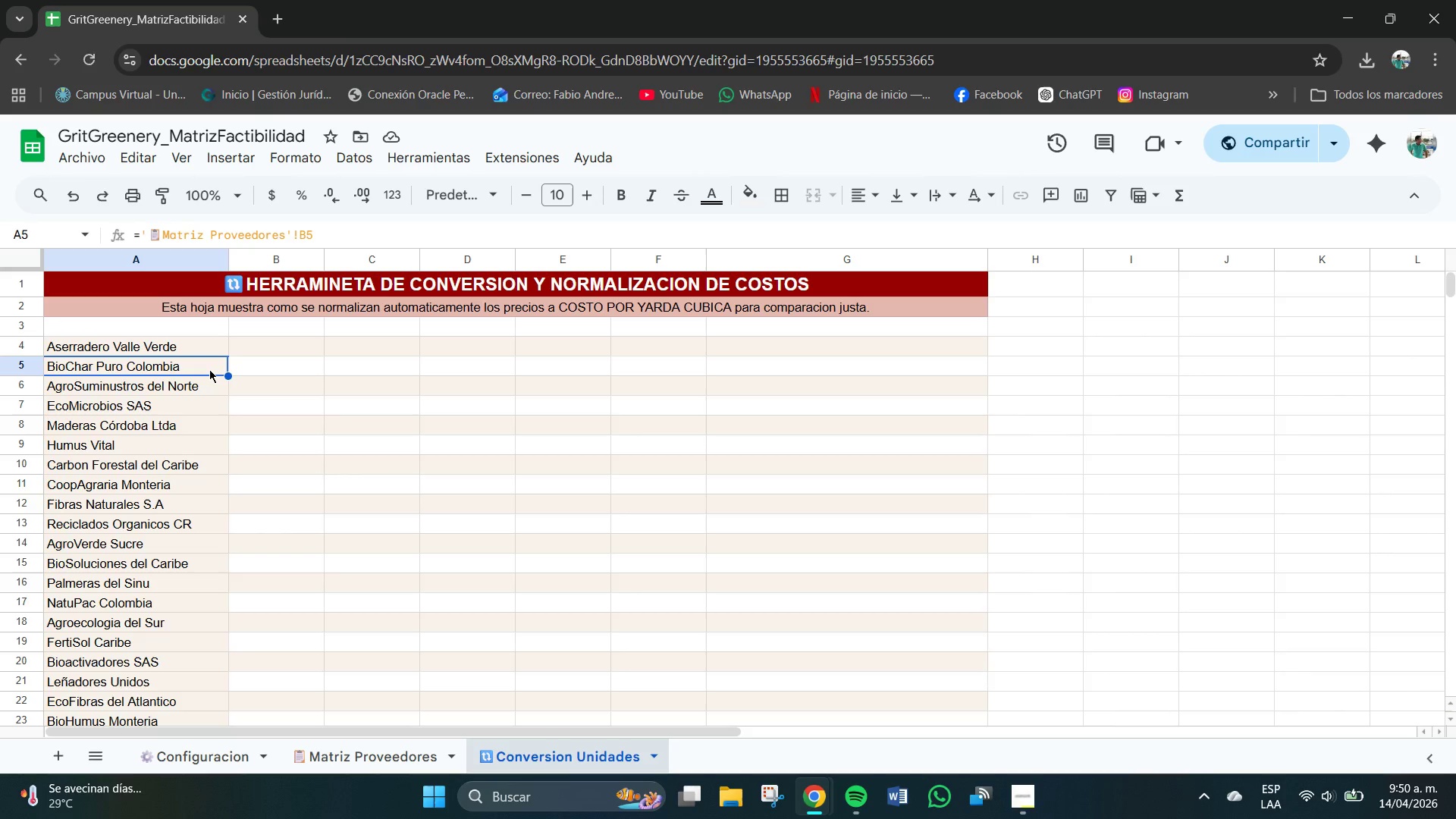 
hold_key(key=ControlLeft, duration=13.02)
left_click([215, 406])
 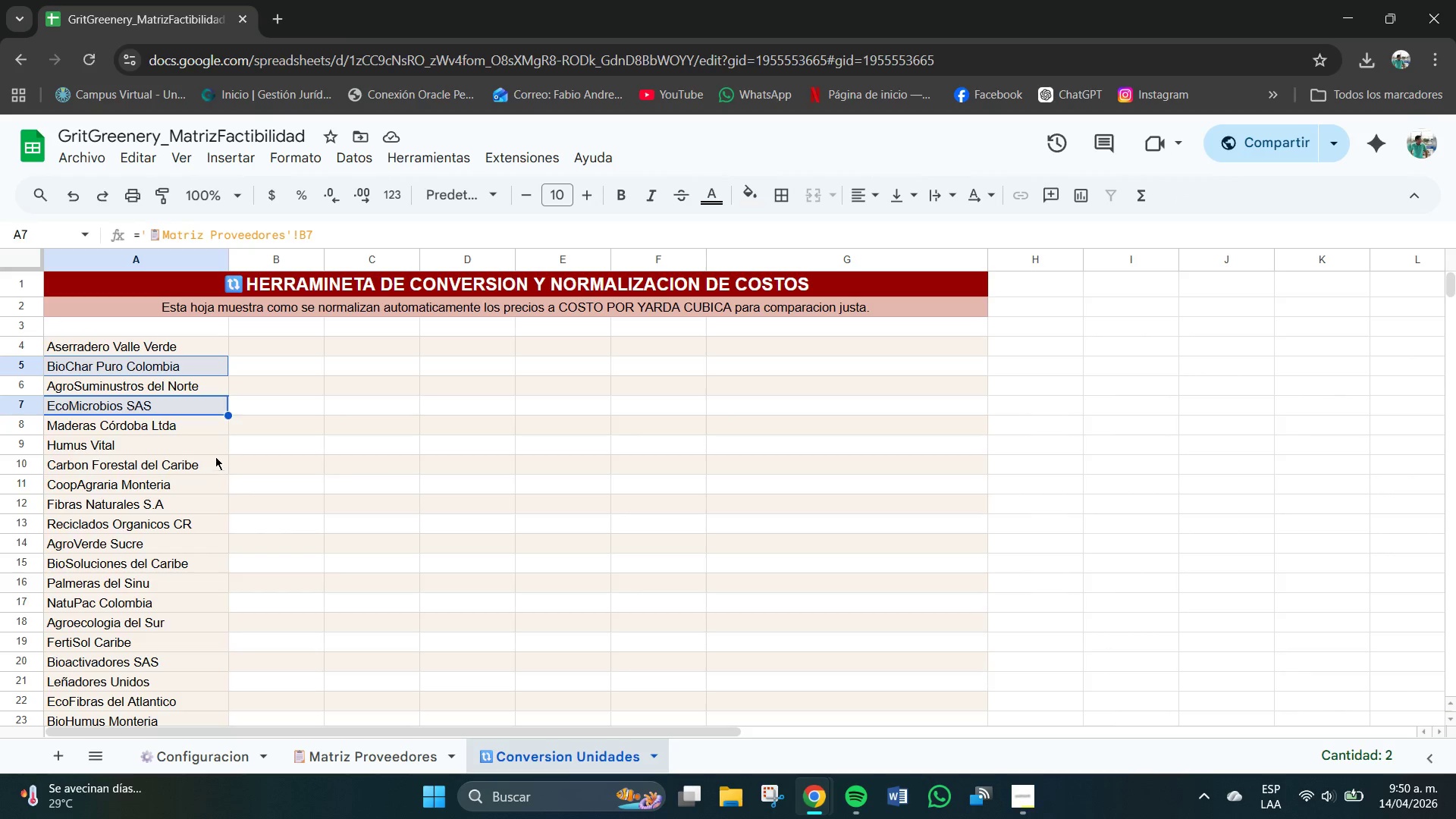 
left_click([213, 443])
 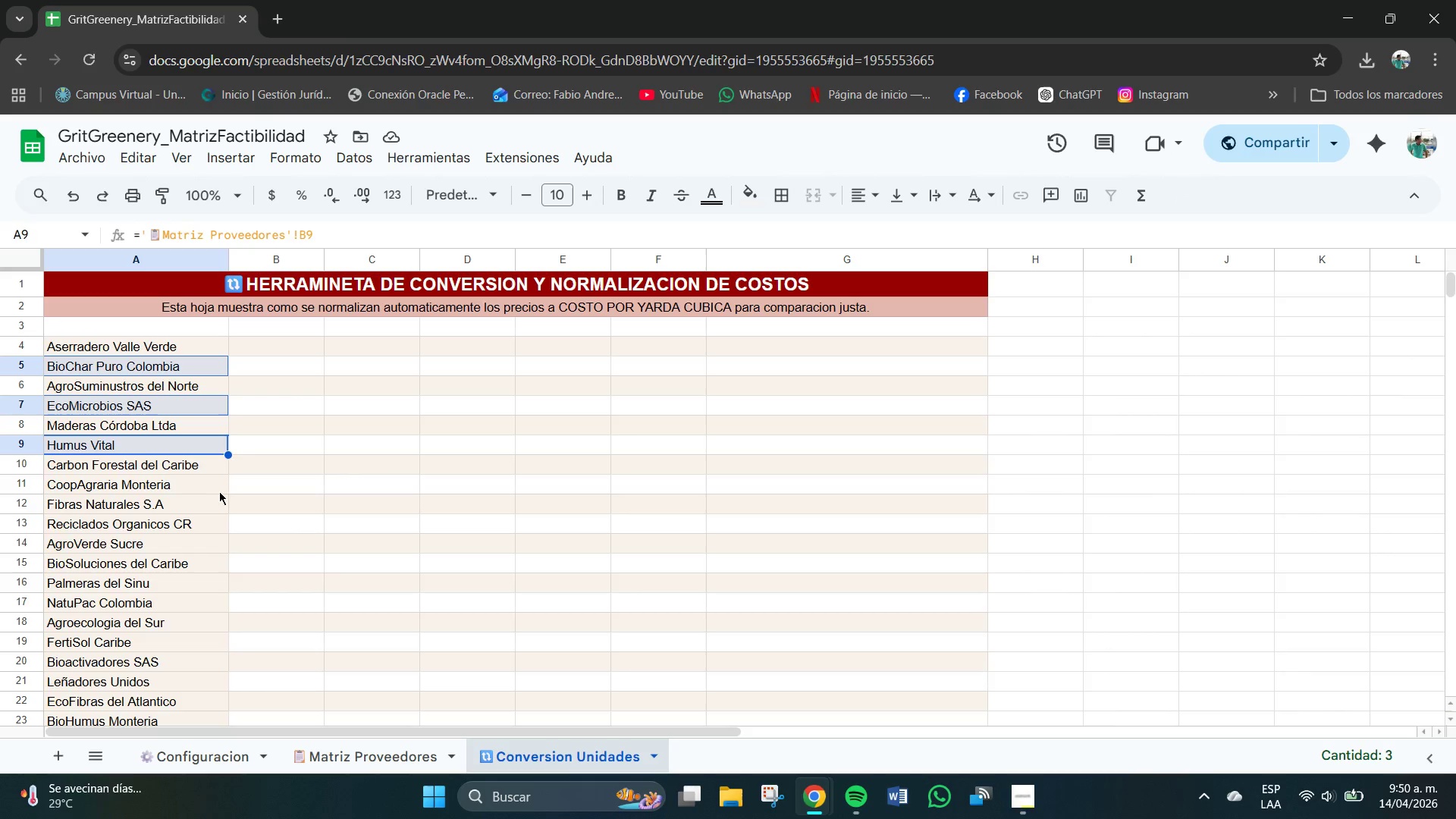 
left_click([216, 487])
 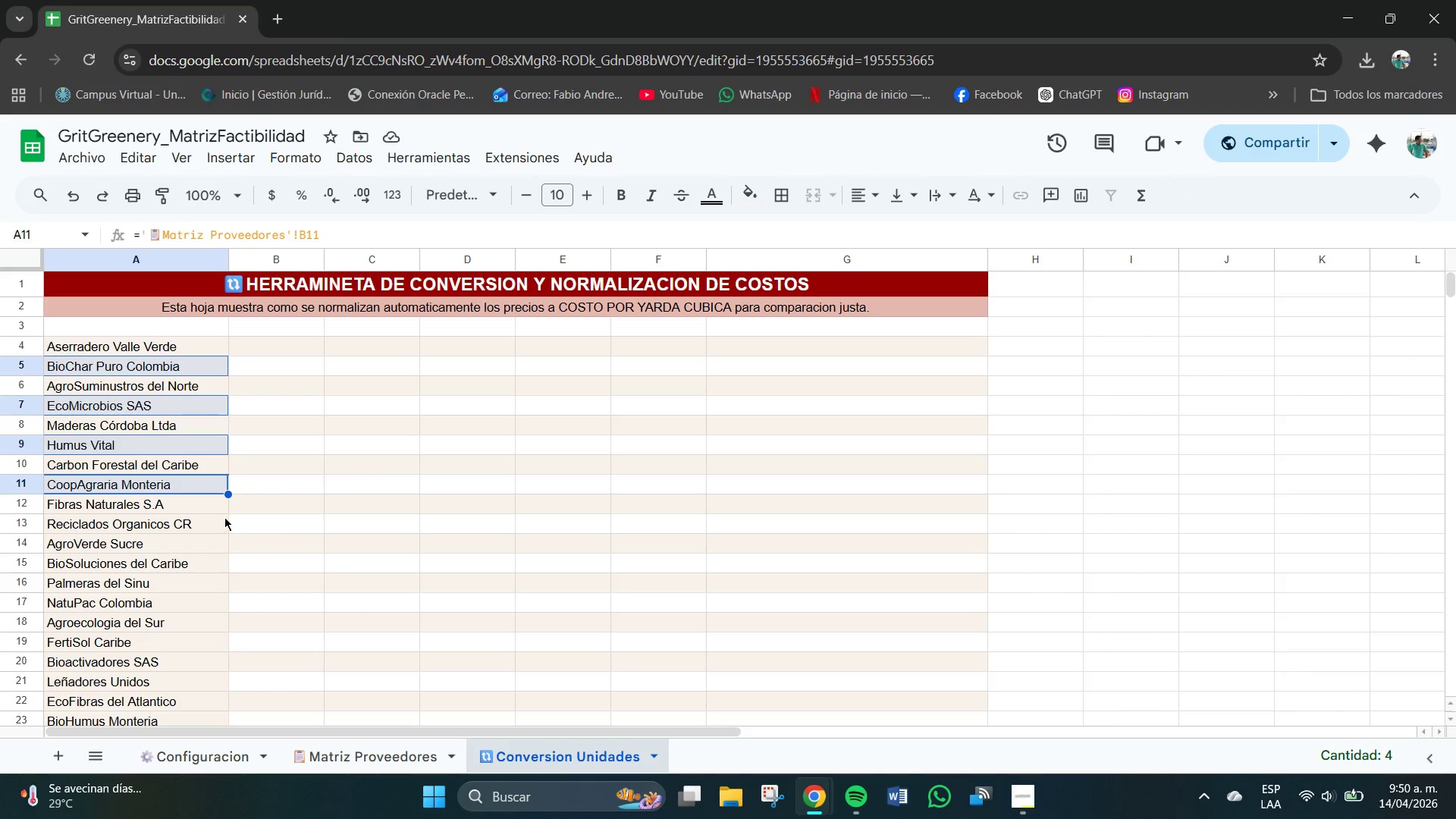 
left_click([221, 526])
 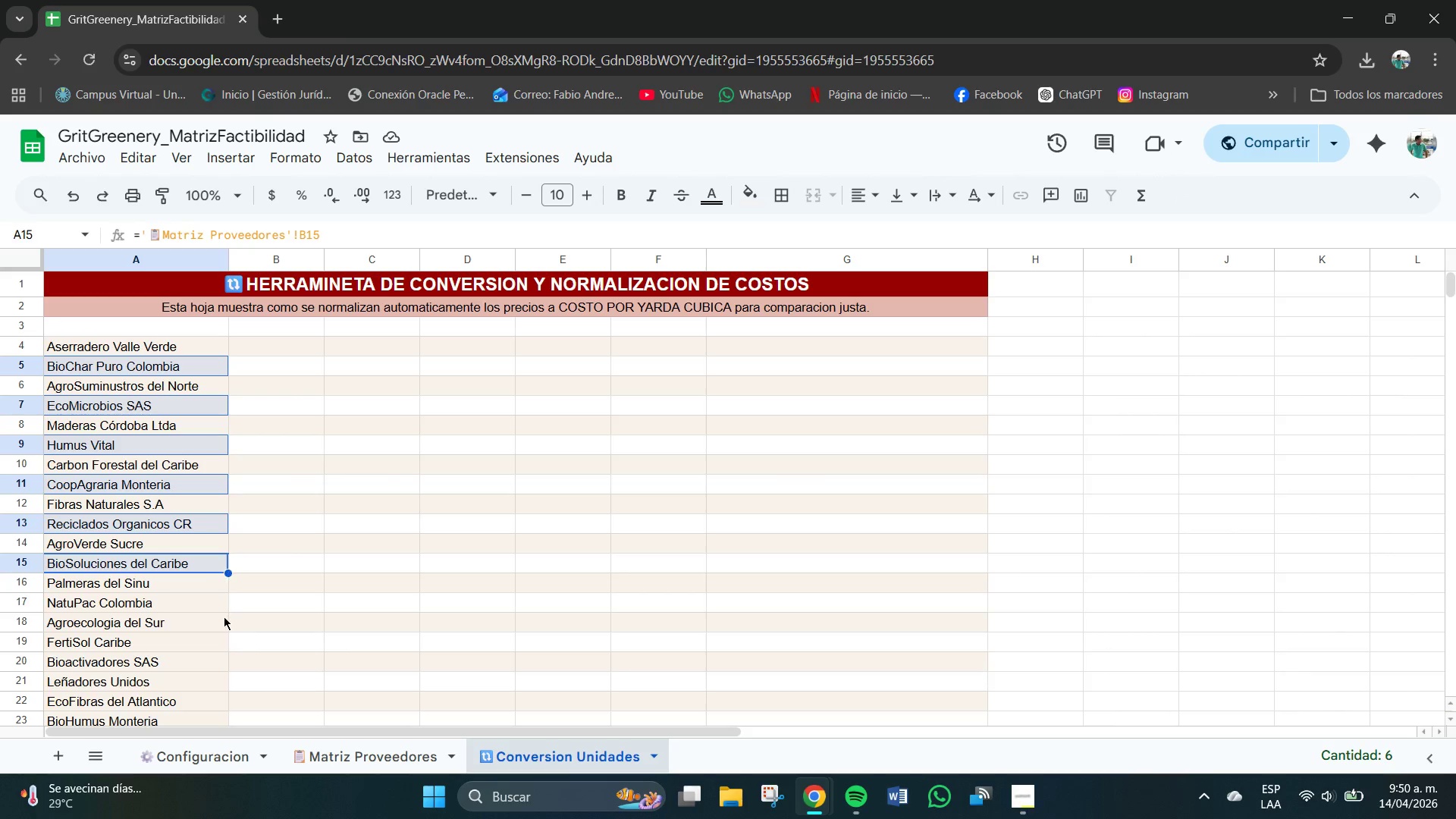 
left_click([220, 621])
 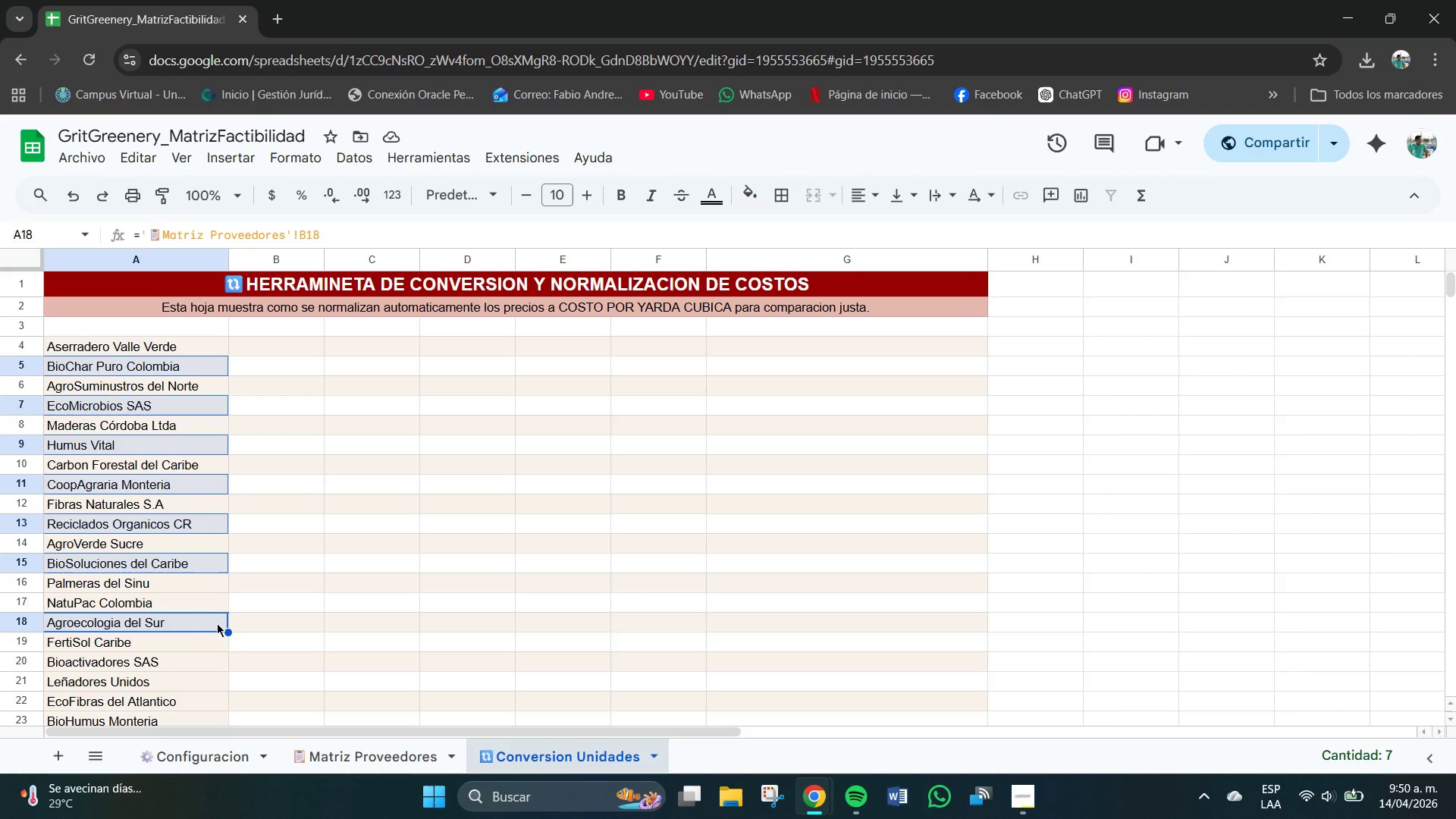 
left_click([216, 626])
 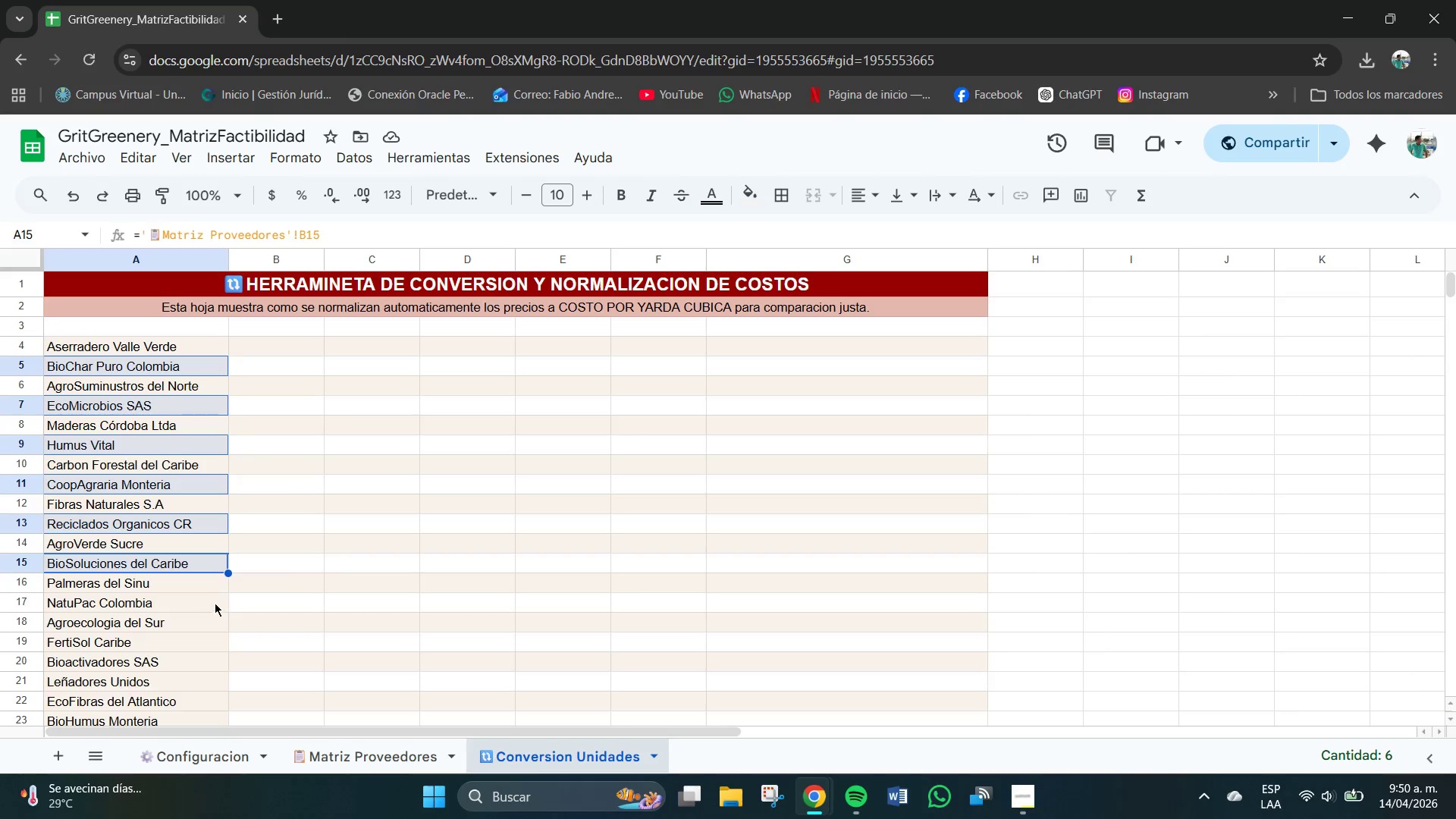 
left_click([215, 603])
 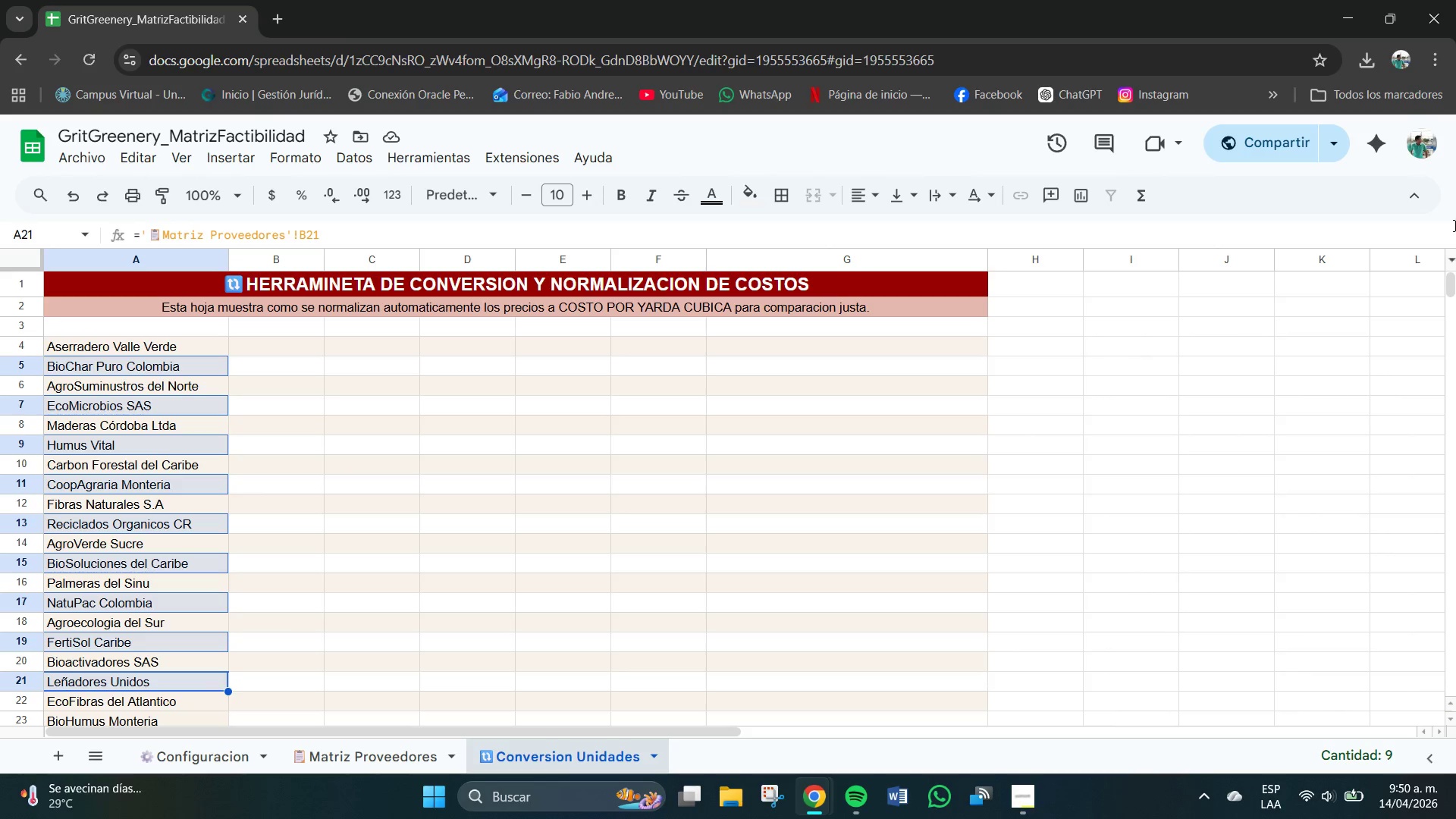 
left_click_drag(start_coordinate=[1448, 284], to_coordinate=[1448, 292])
 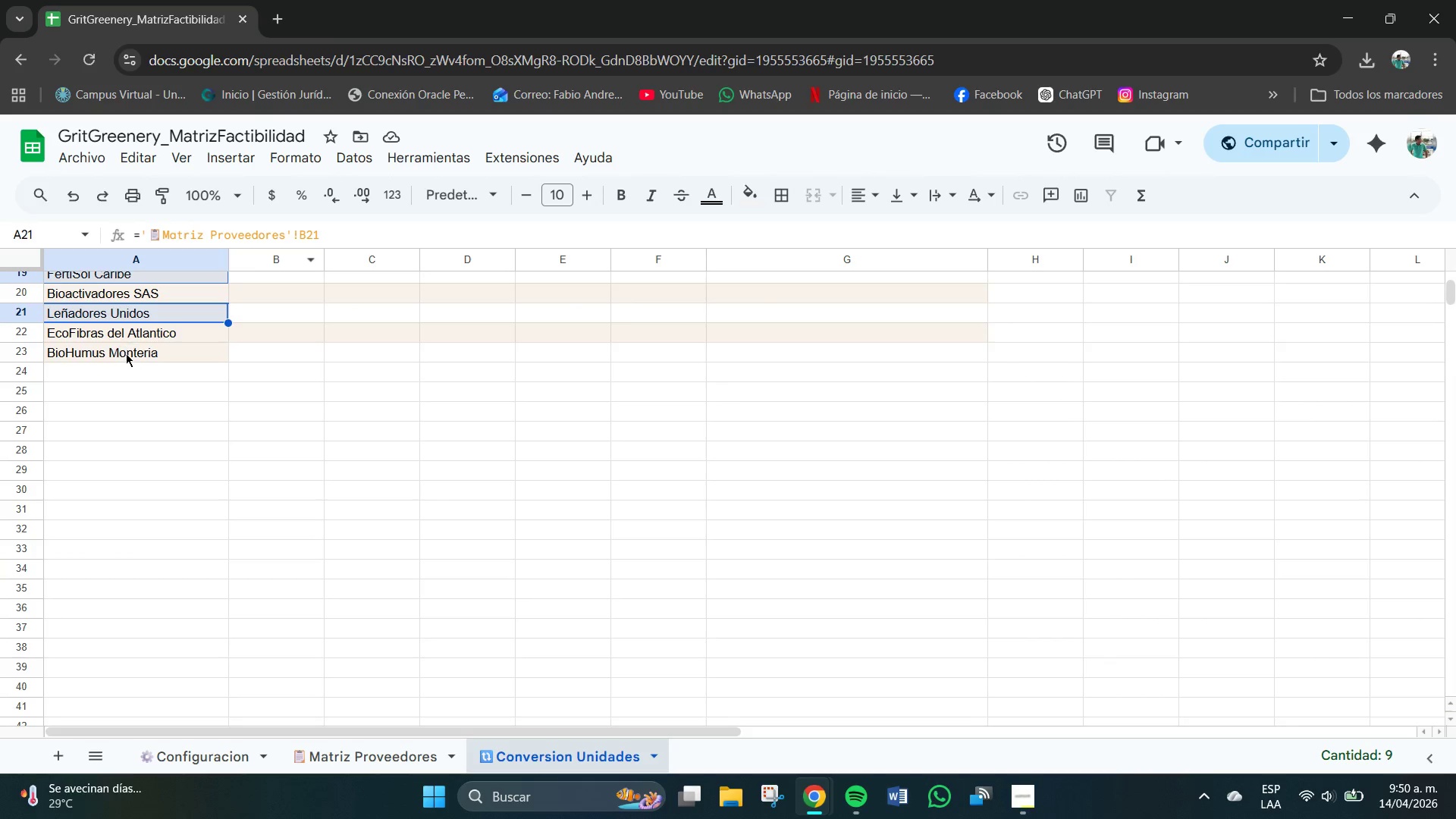 
left_click([194, 357])
 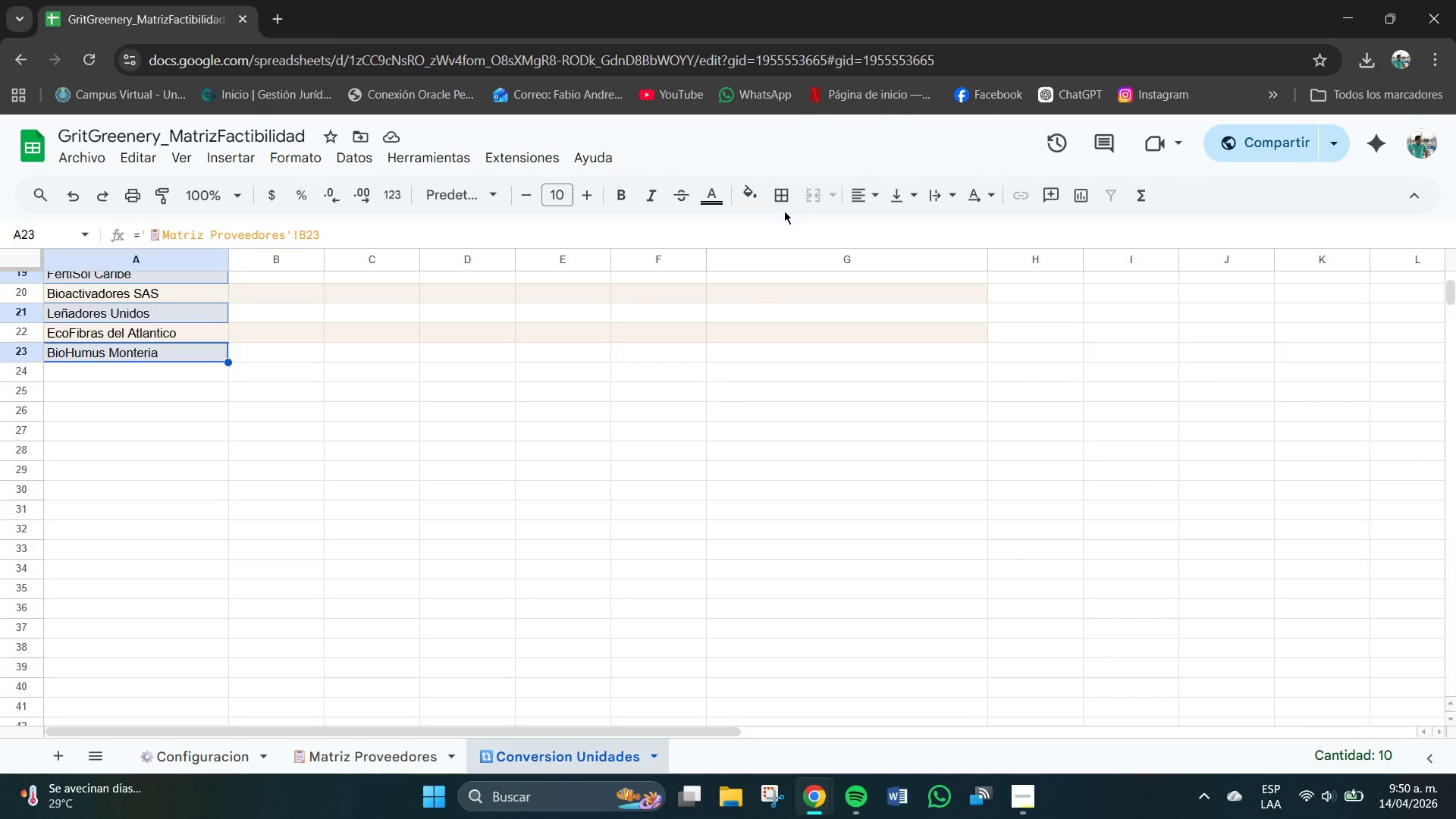 
left_click([749, 195])
 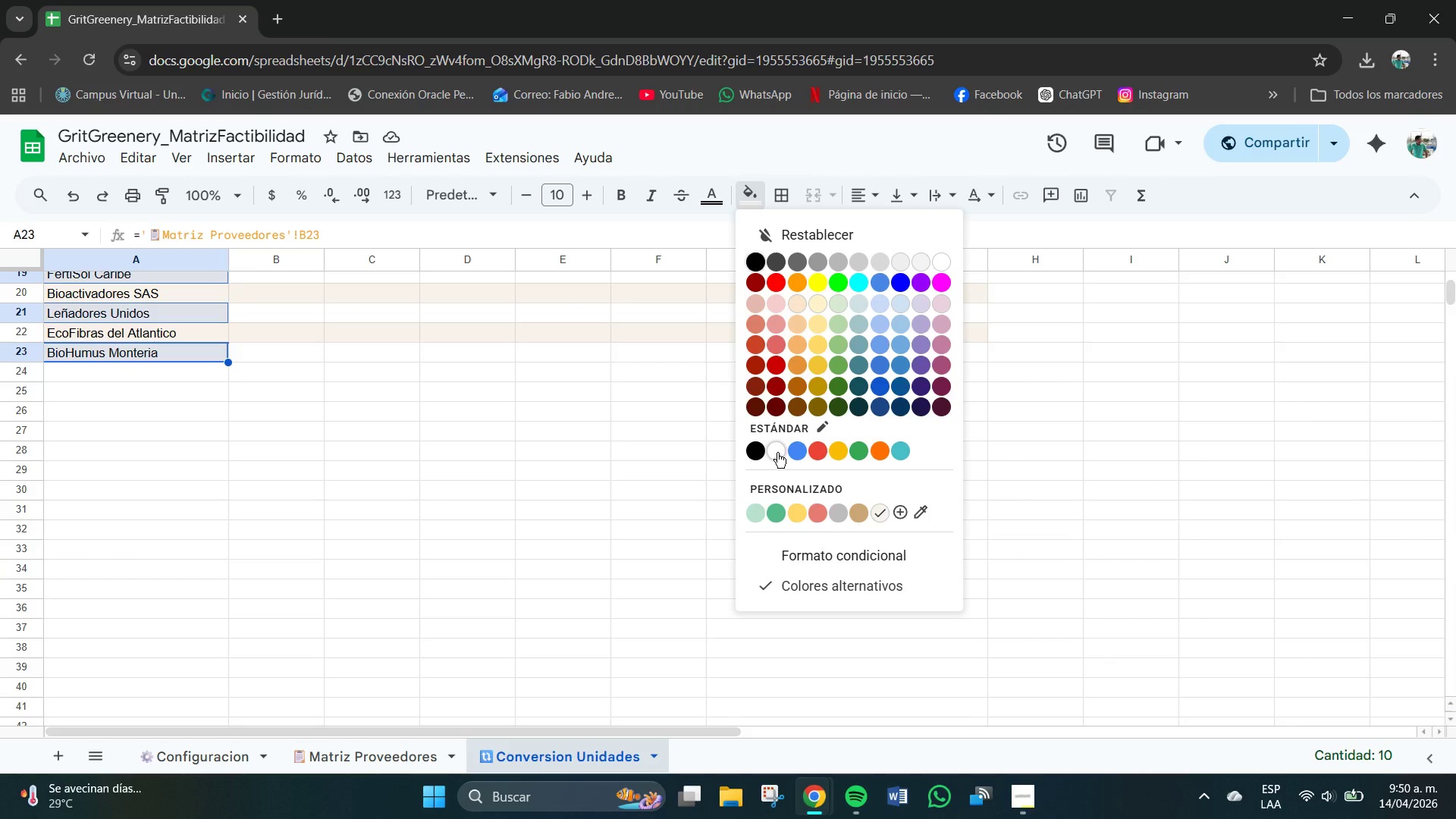 
double_click([313, 397])
 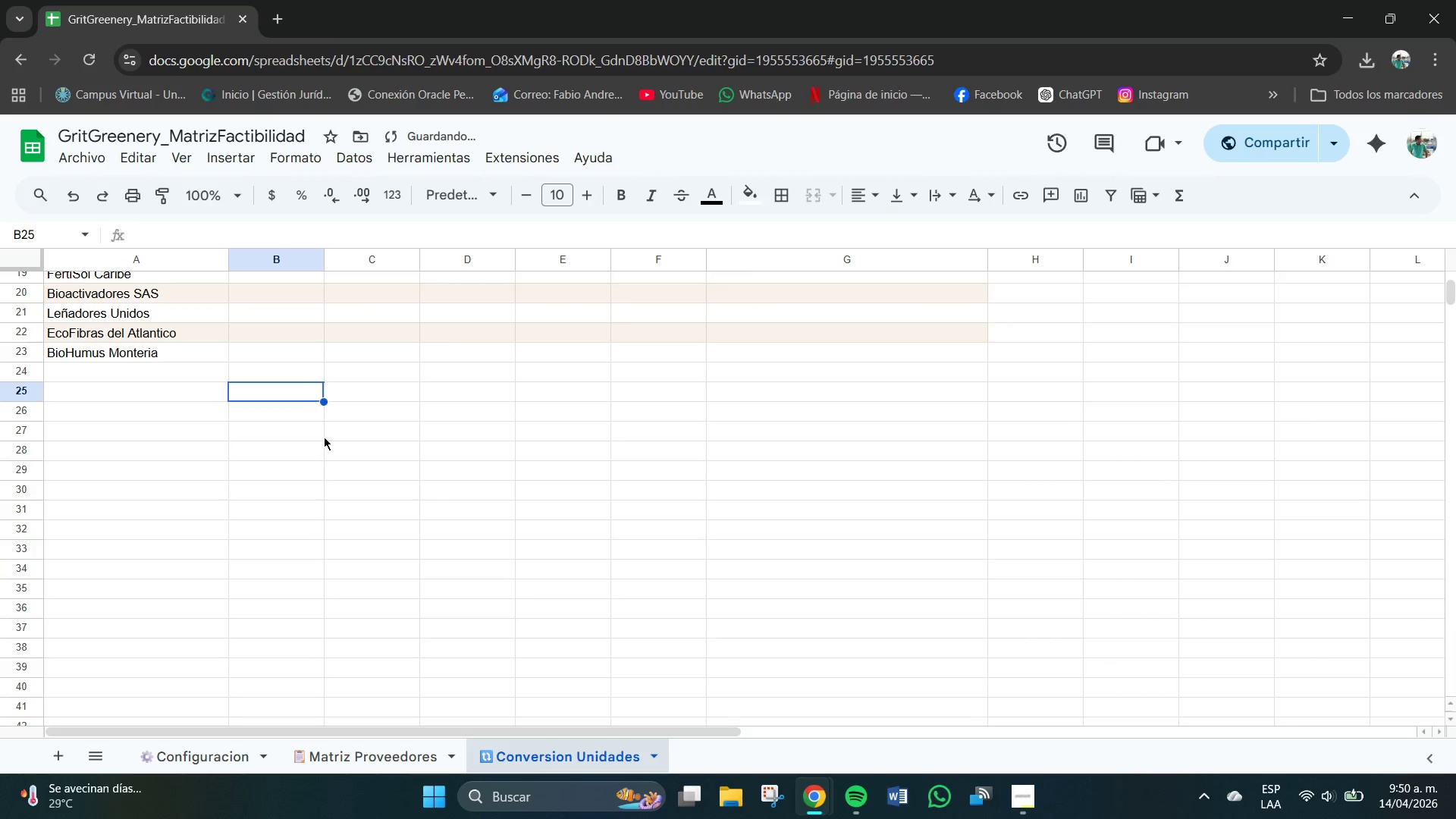 
scroll: coordinate [322, 439], scroll_direction: up, amount: 5.0
 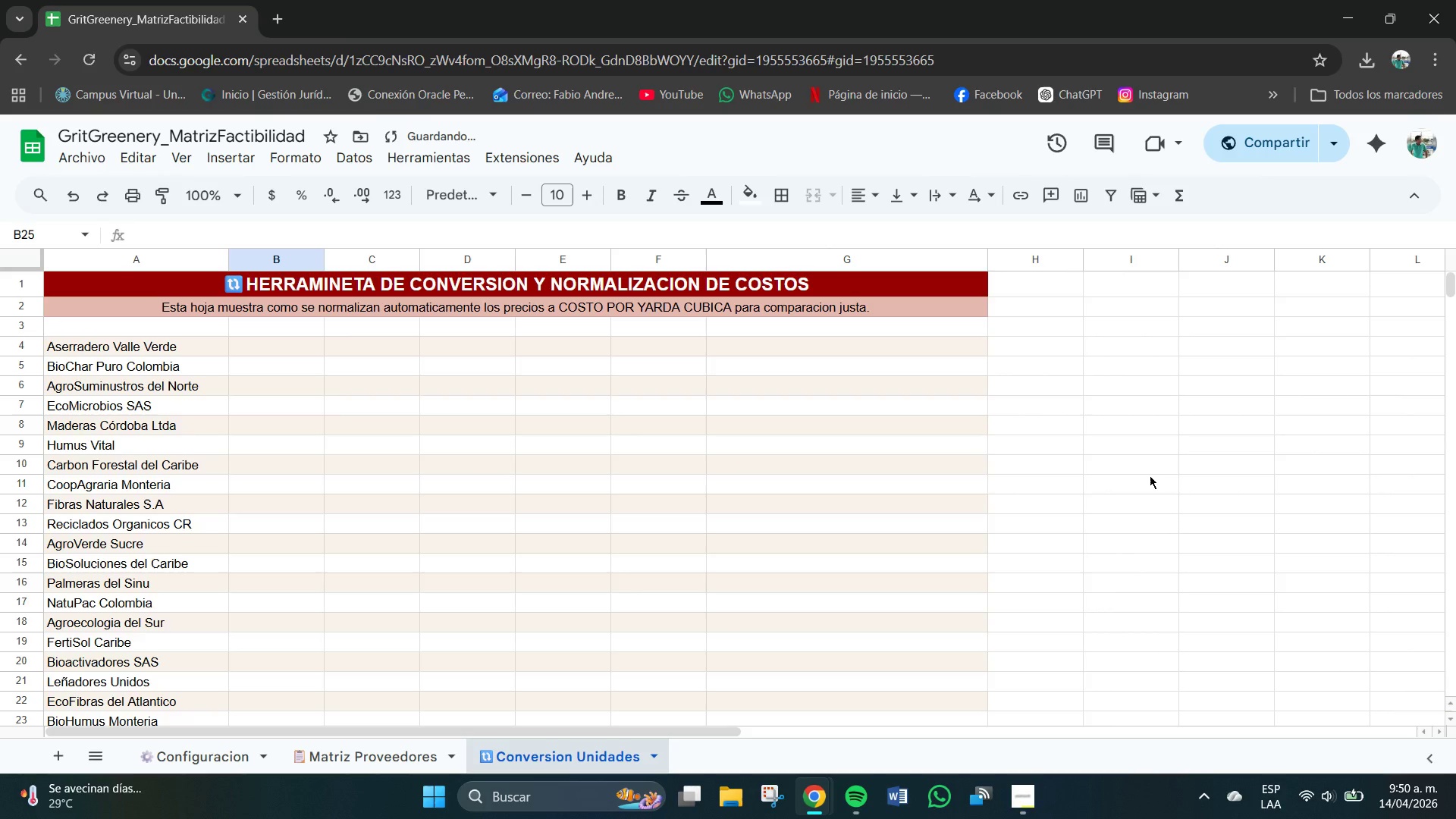 
scroll: coordinate [1150, 475], scroll_direction: down, amount: 1.0
 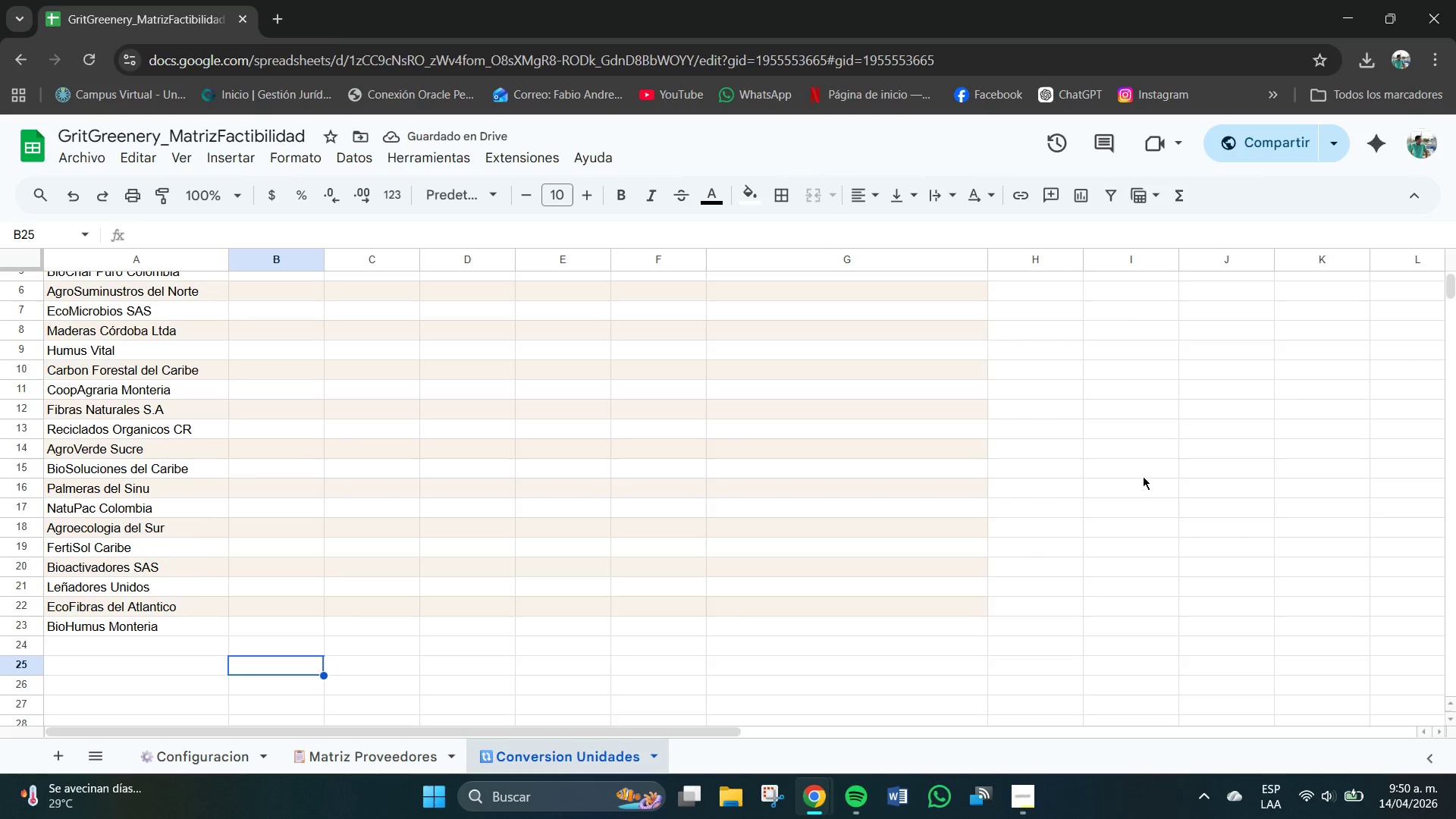 
scroll: coordinate [922, 312], scroll_direction: up, amount: 1.0
 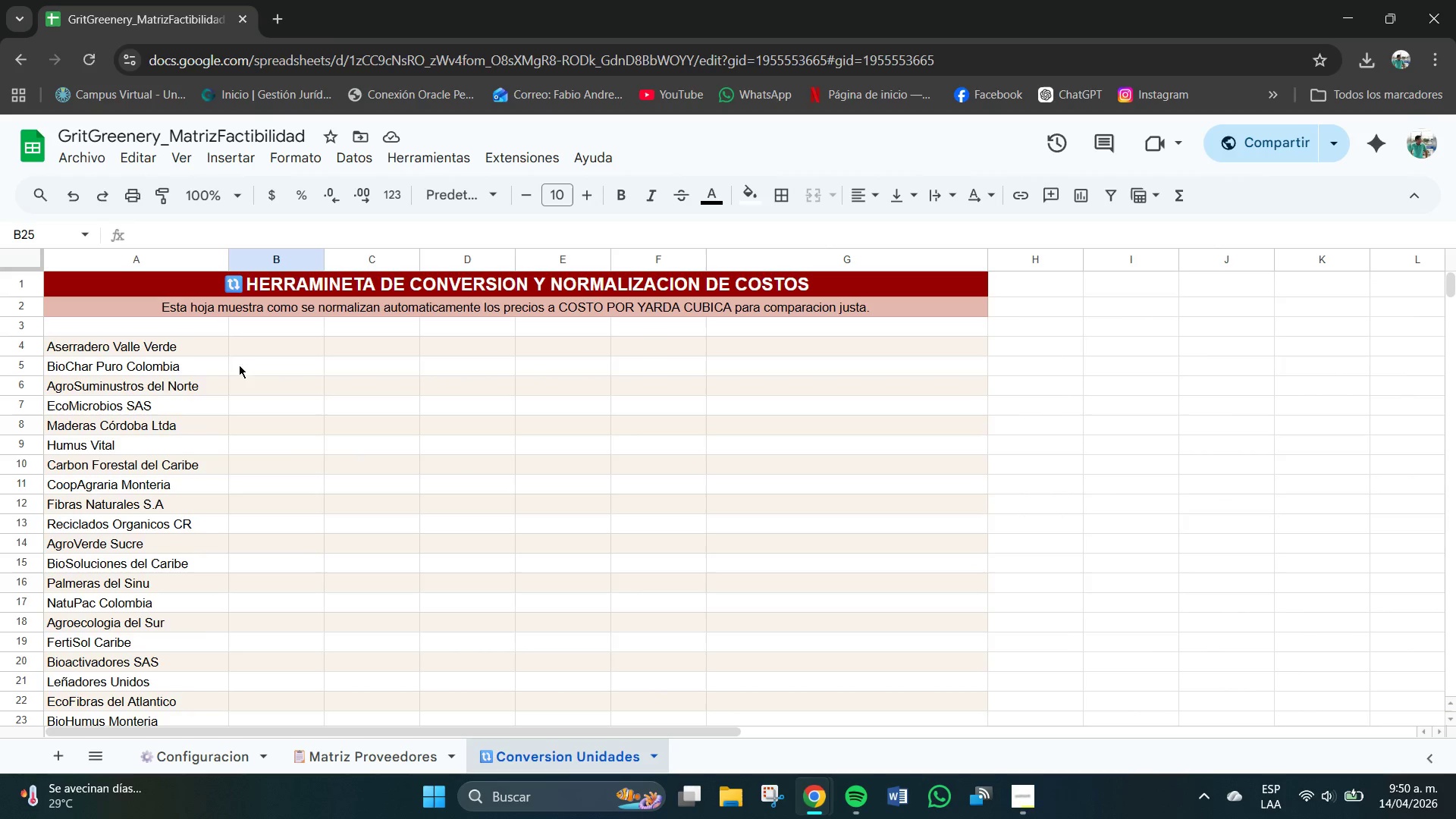 
left_click([262, 346])
 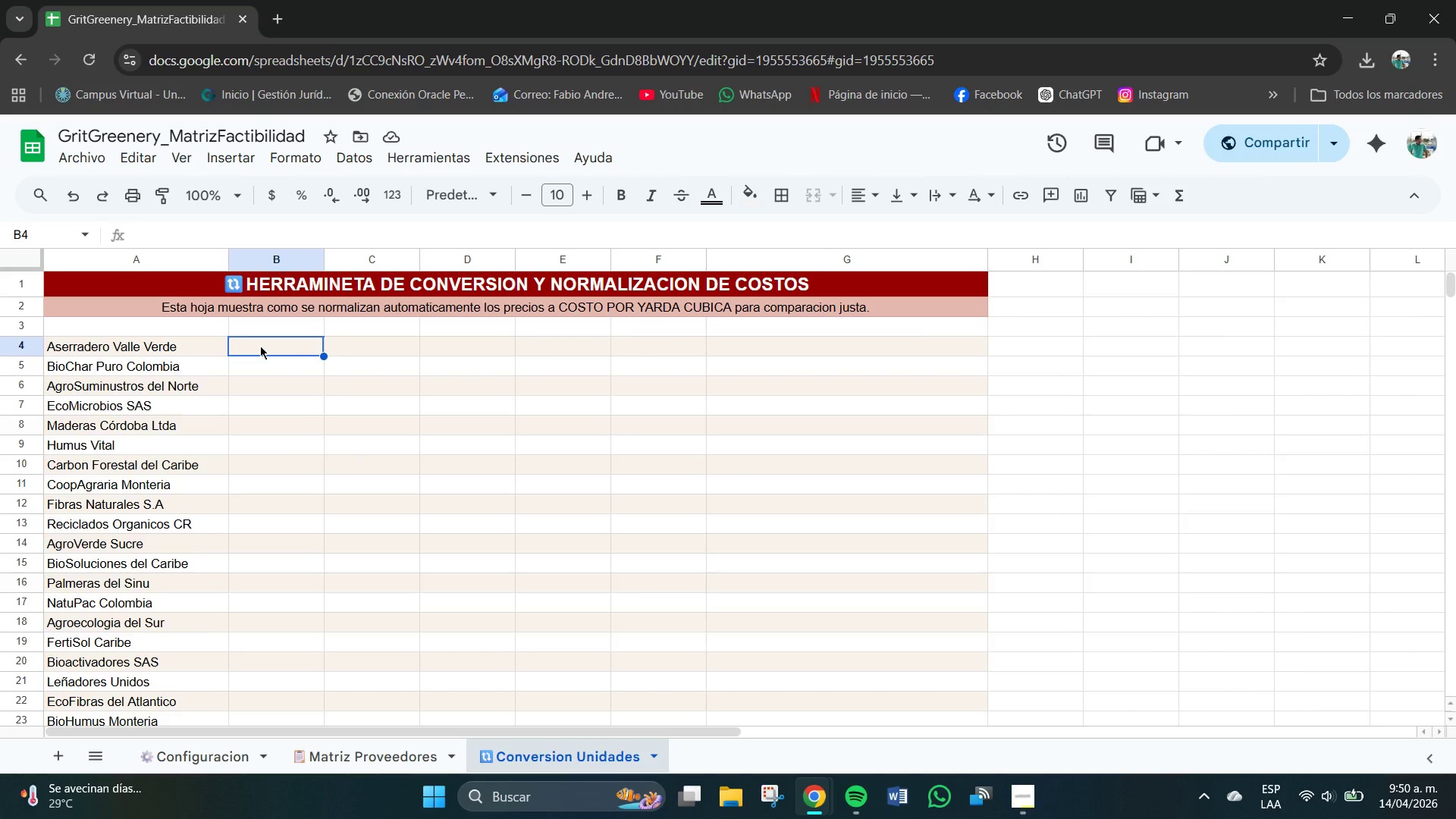 
left_click([266, 346])
 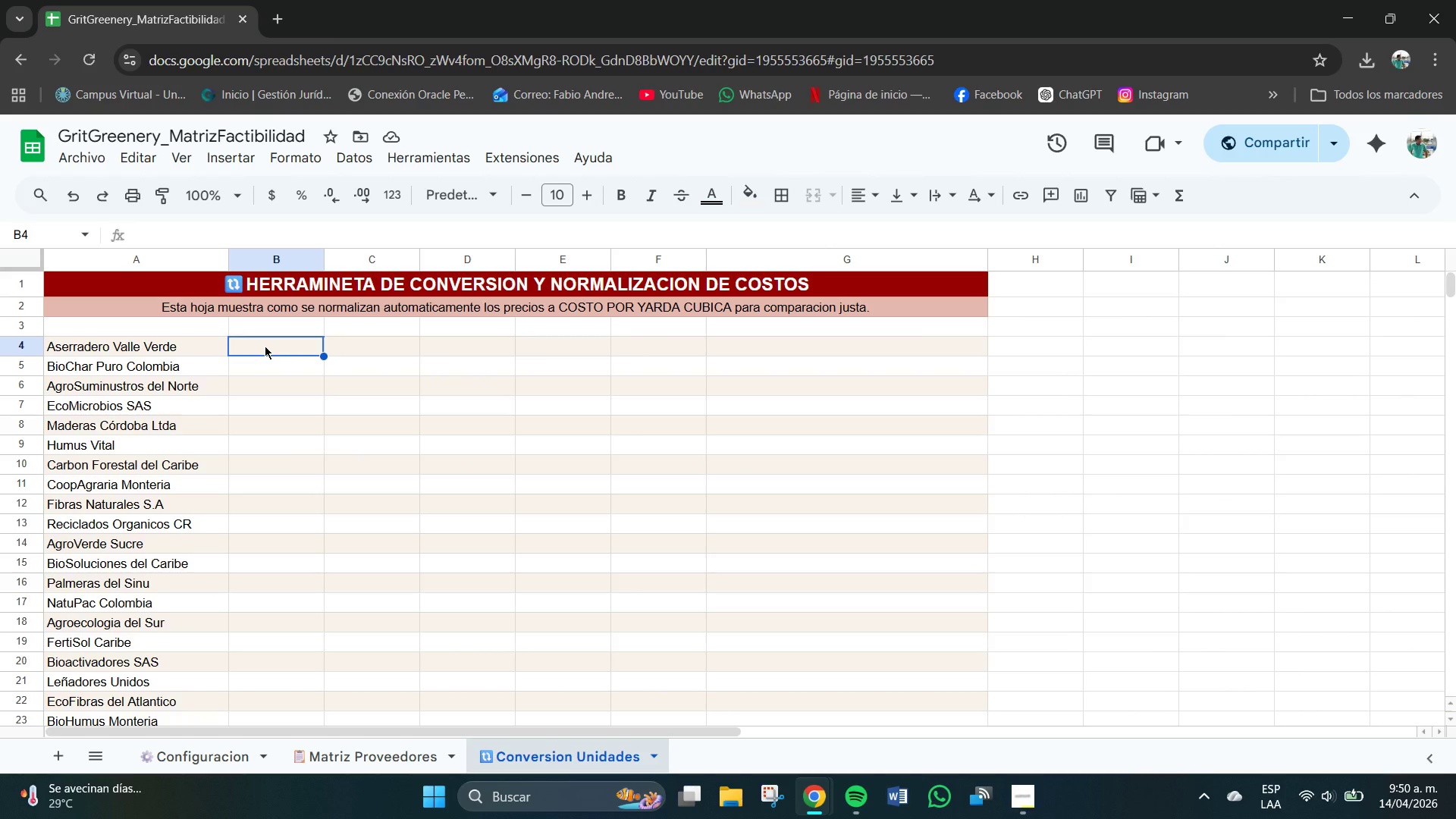 
hold_key(key=ShiftRight, duration=1.88)
 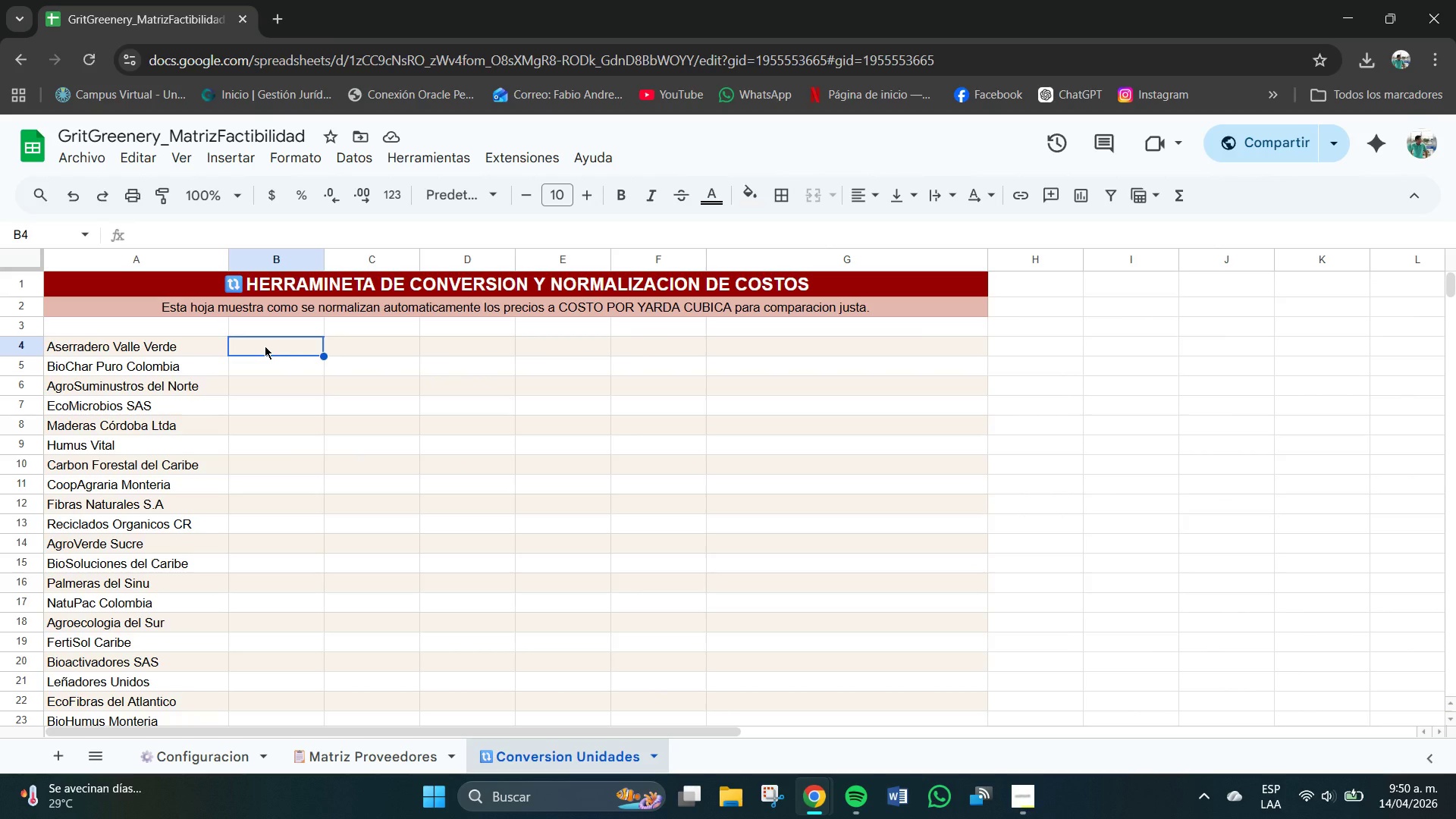 
key(Shift+0)
 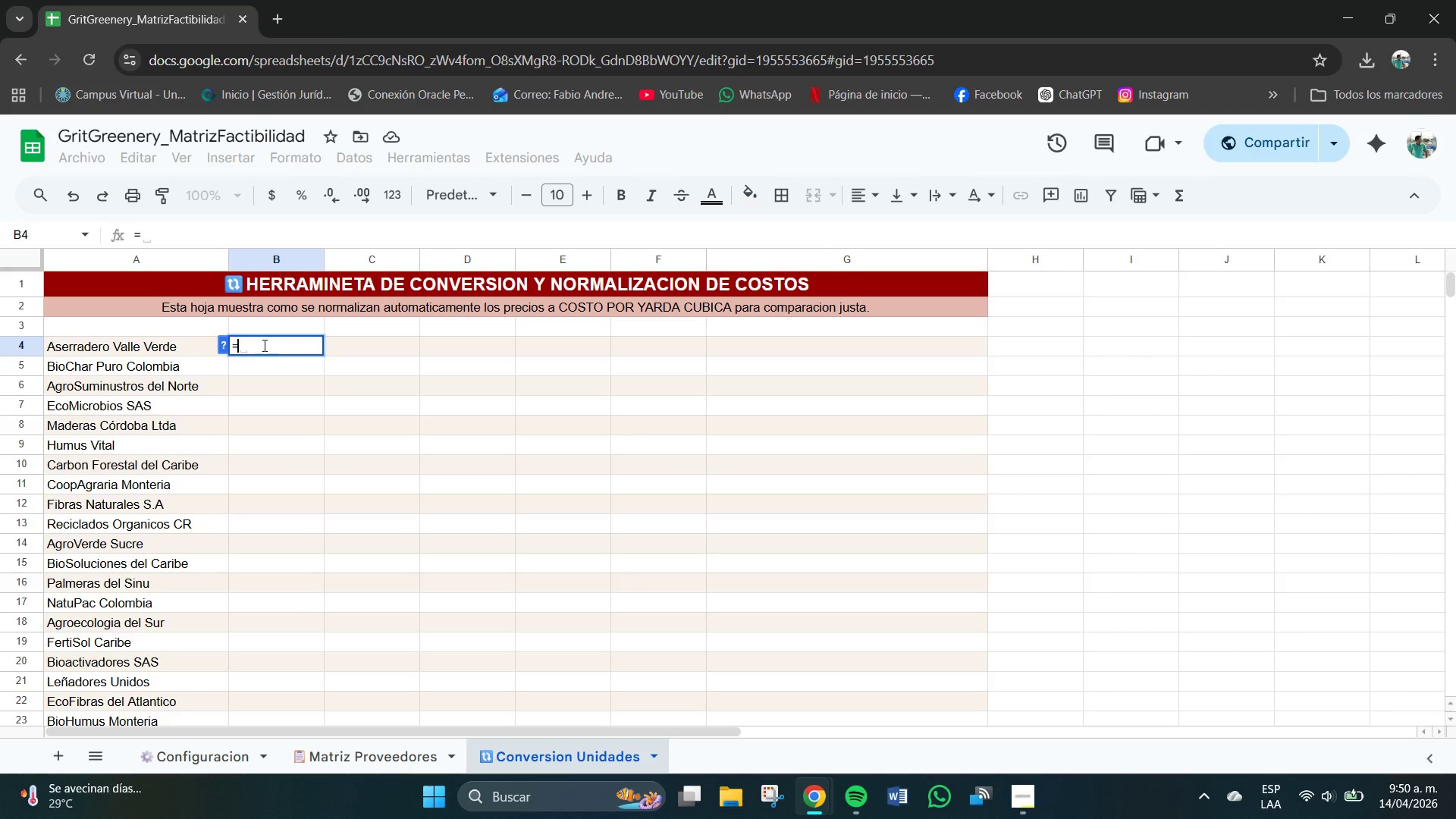 
key(BracketLeft)
 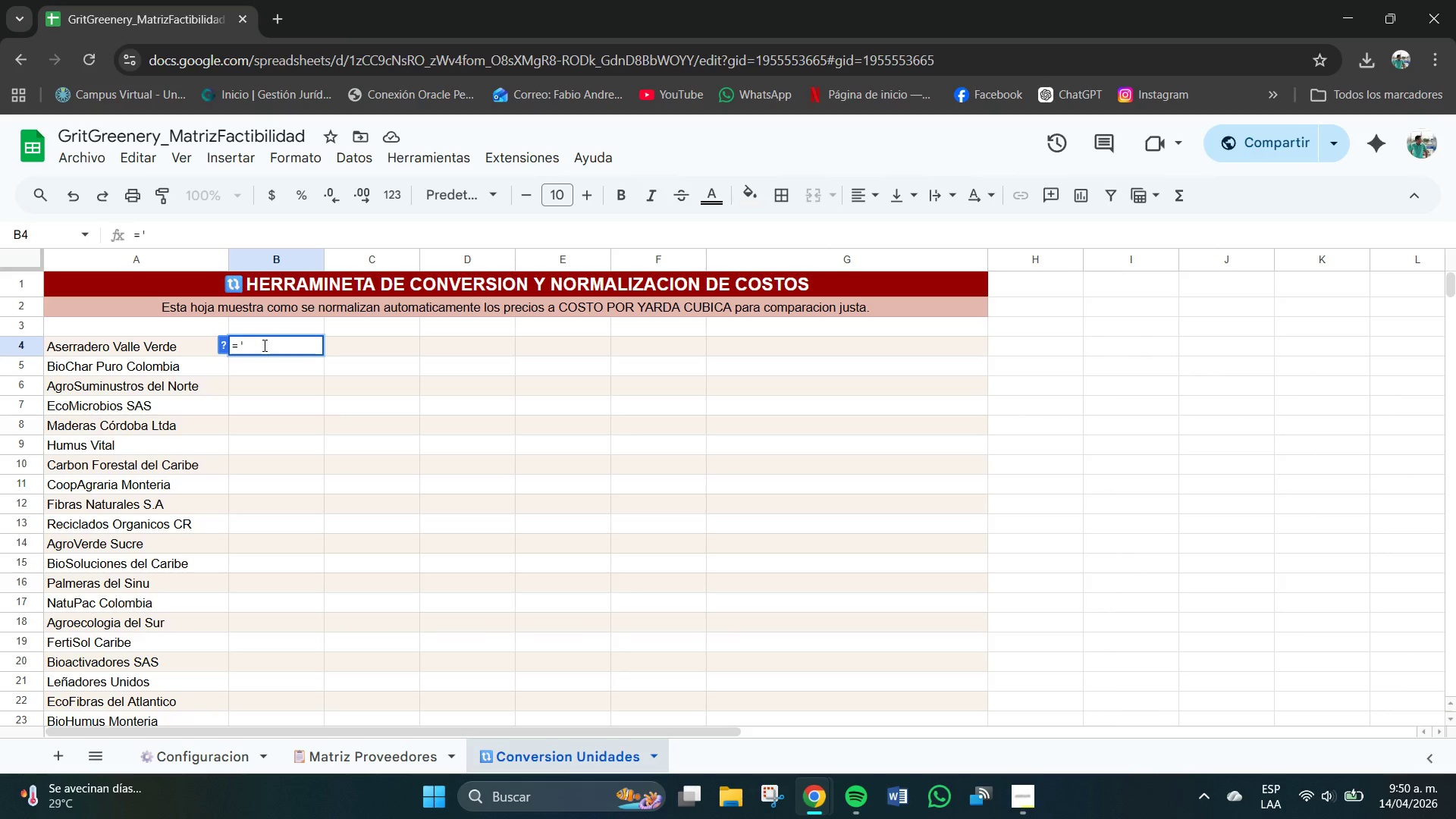 
key(Meta+V)
 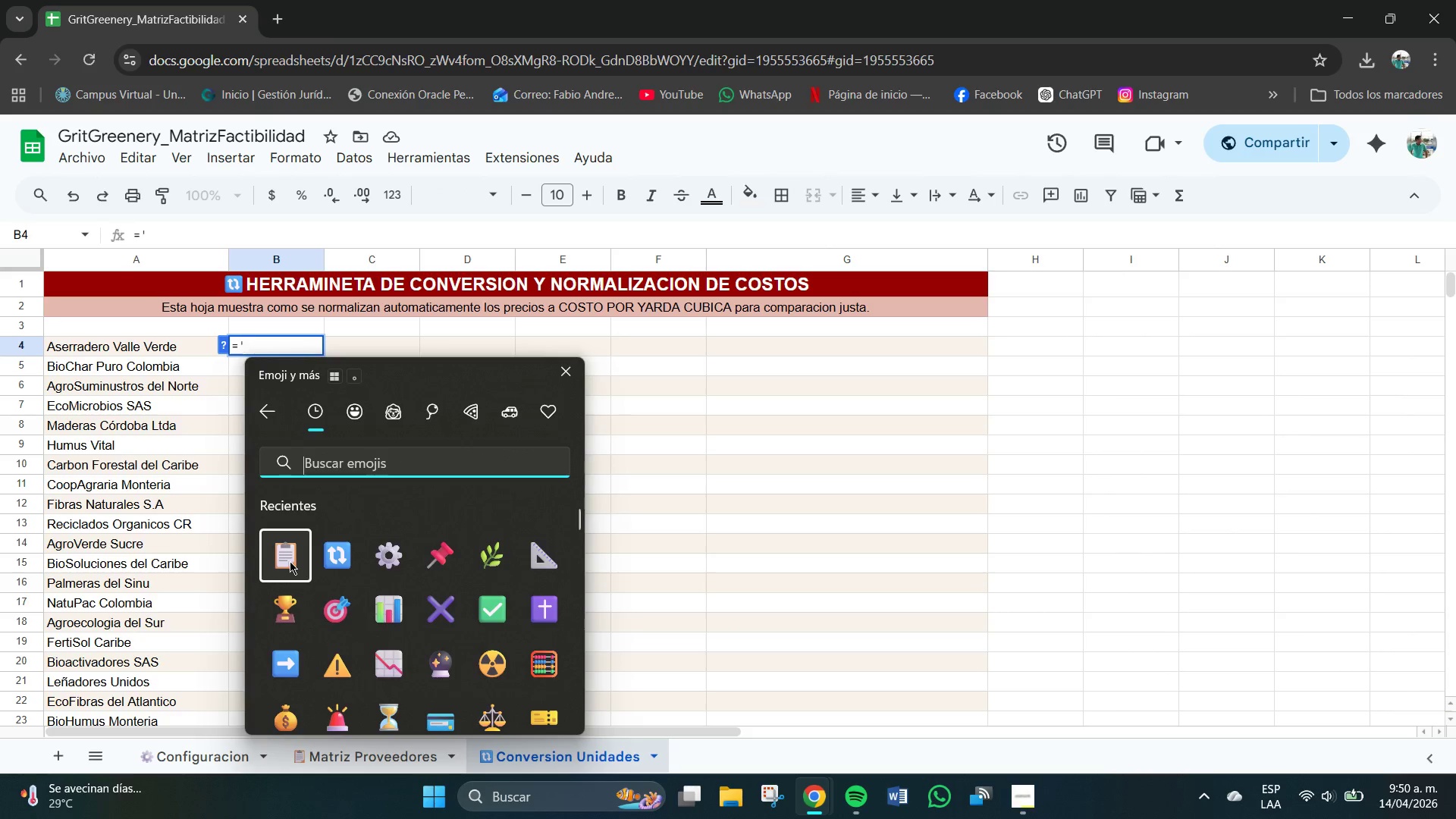 
left_click([273, 346])
 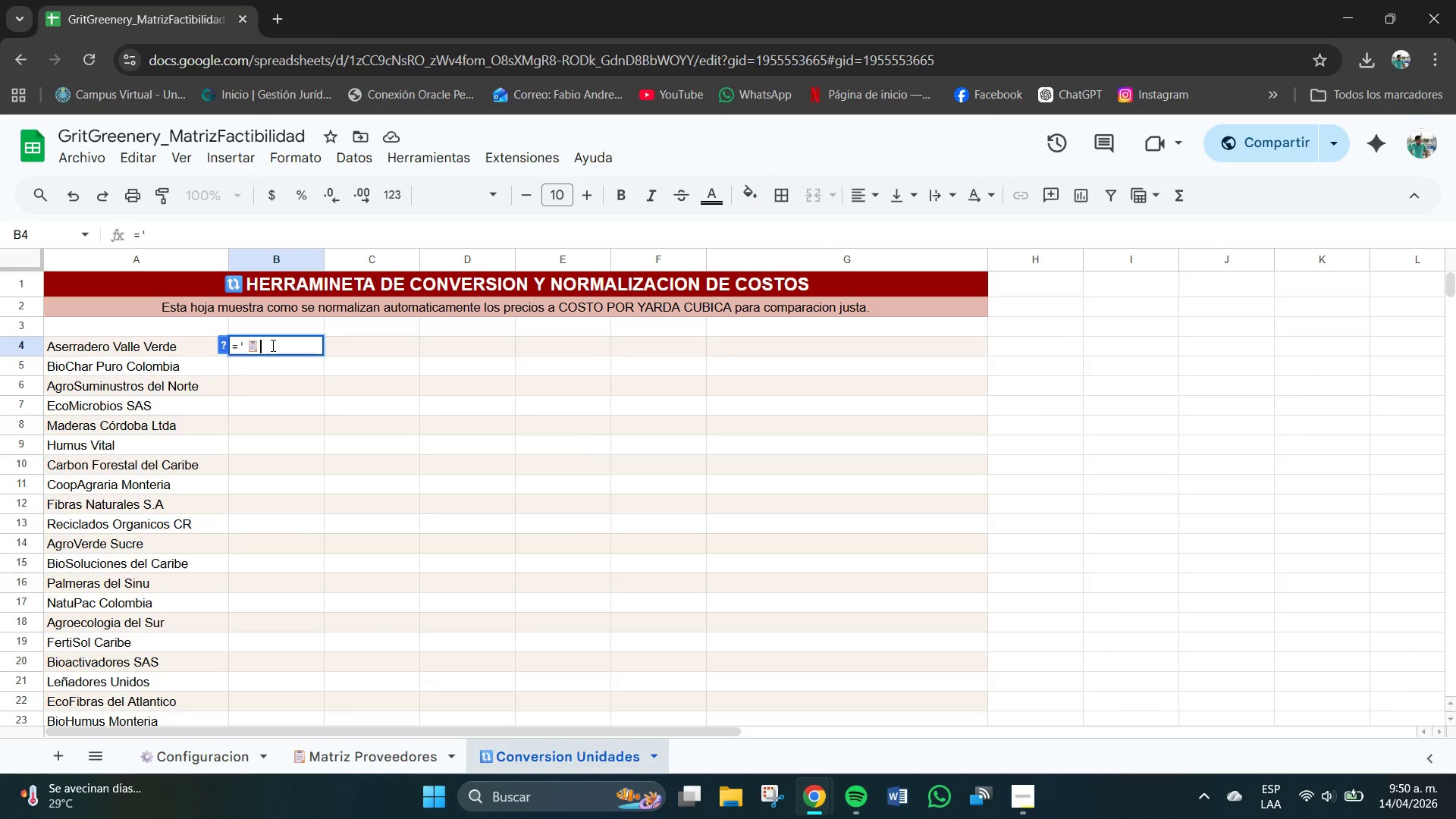 
type(Mt)
key(Backspace)
type(atriu)
key(Backspace)
type(z Proveedores[)
 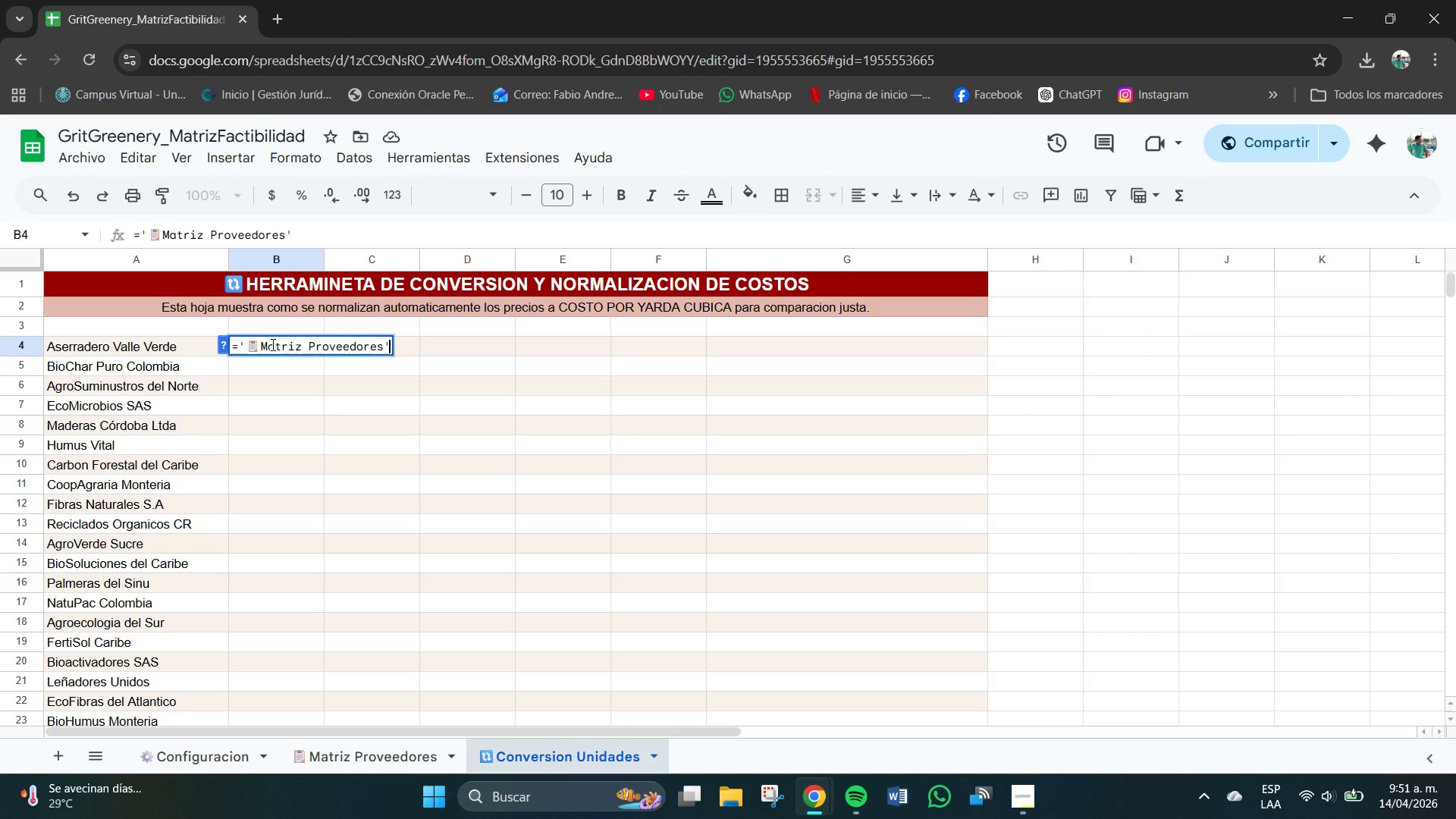 
type(!C4)
 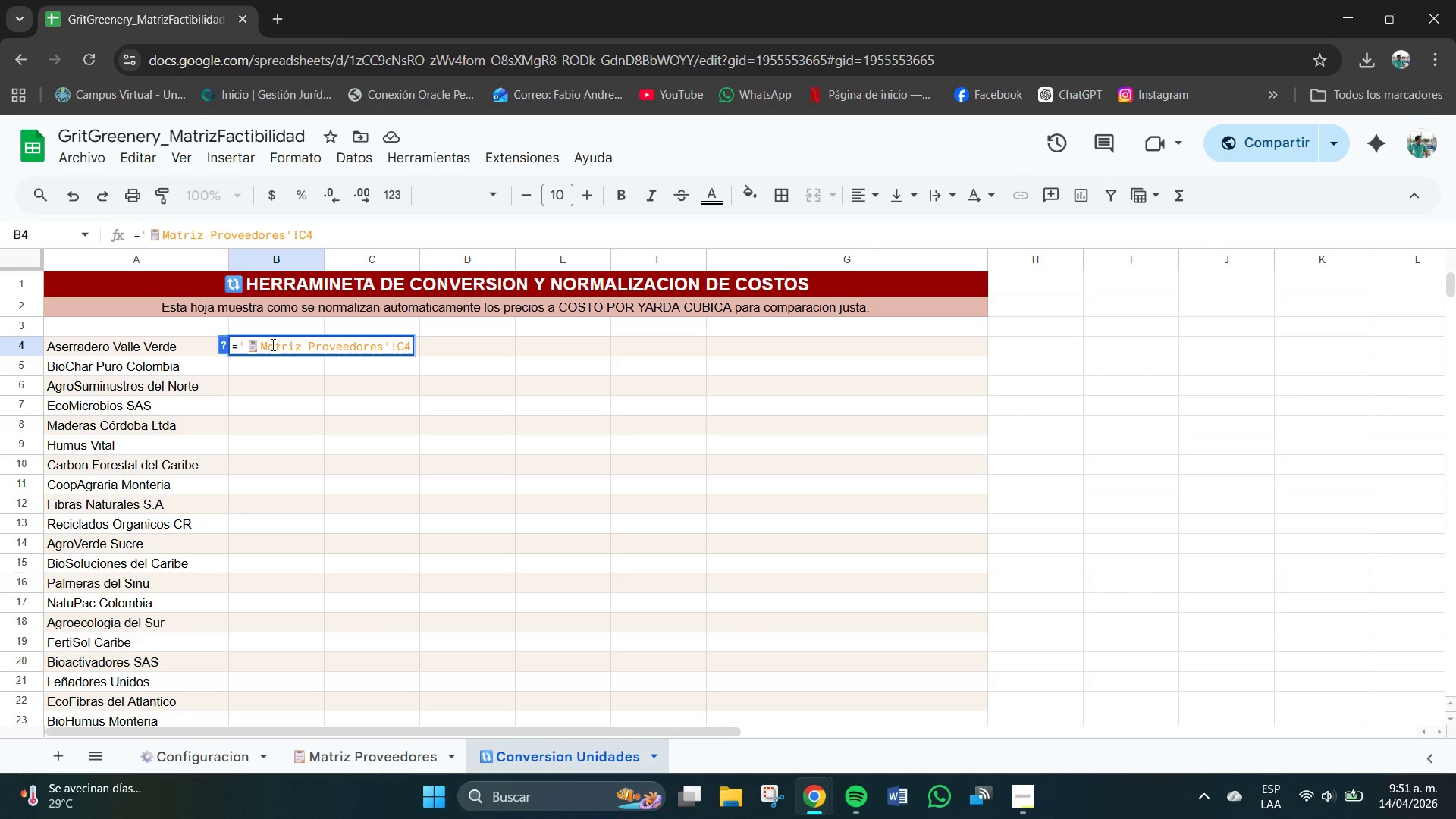 
wait(5.22)
 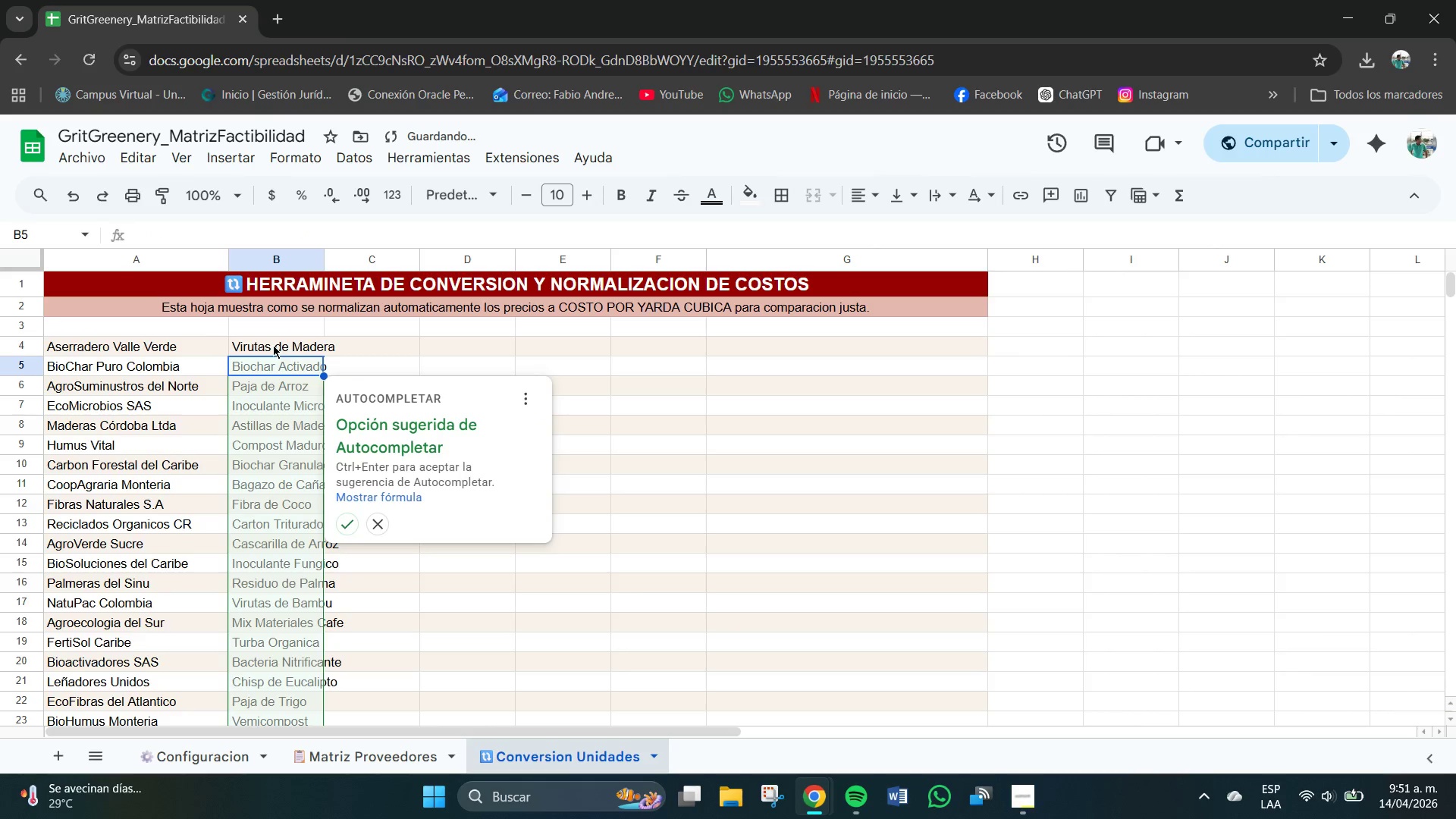 
left_click([353, 523])
 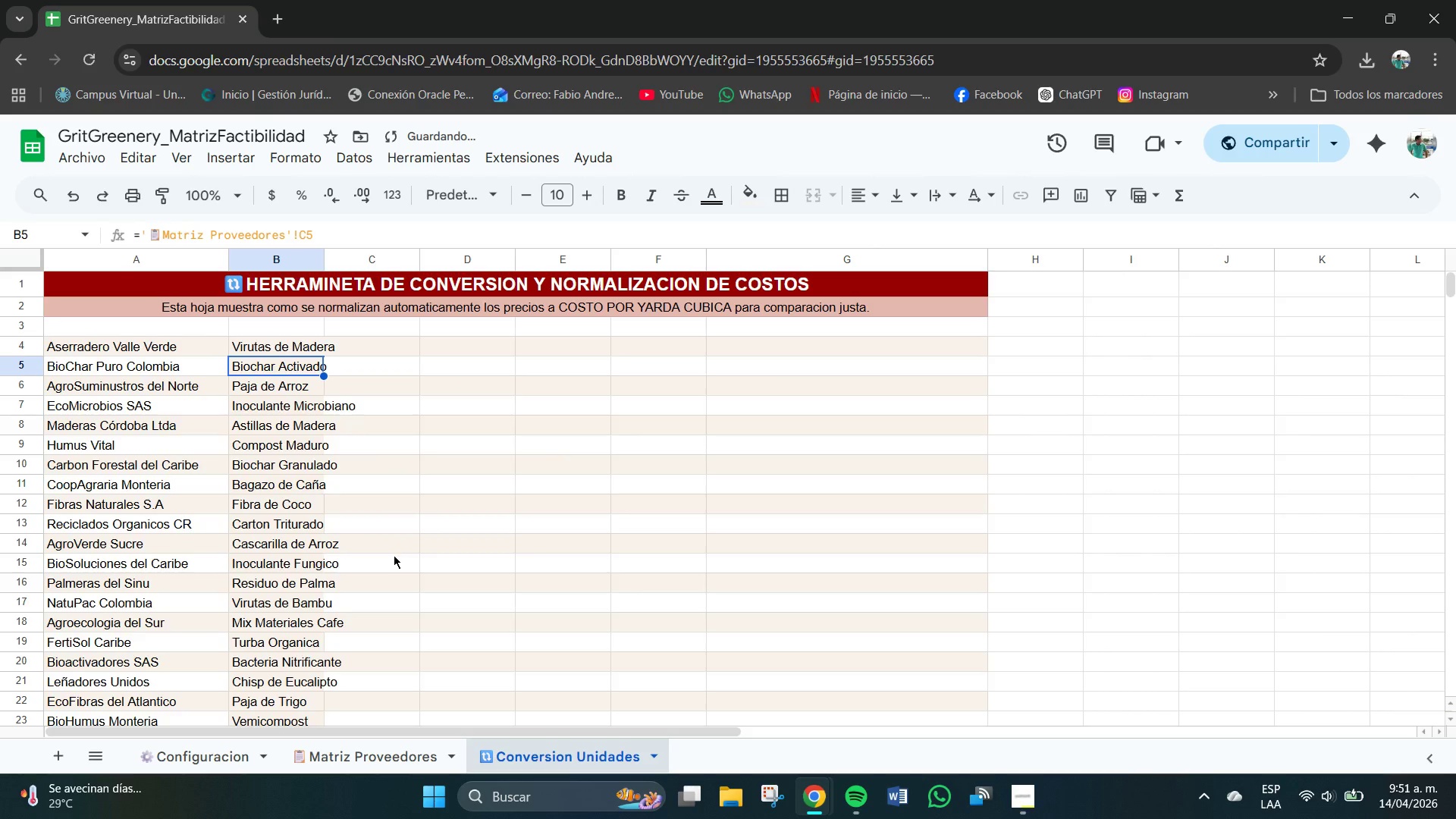 
scroll: coordinate [381, 449], scroll_direction: none, amount: 0.0
 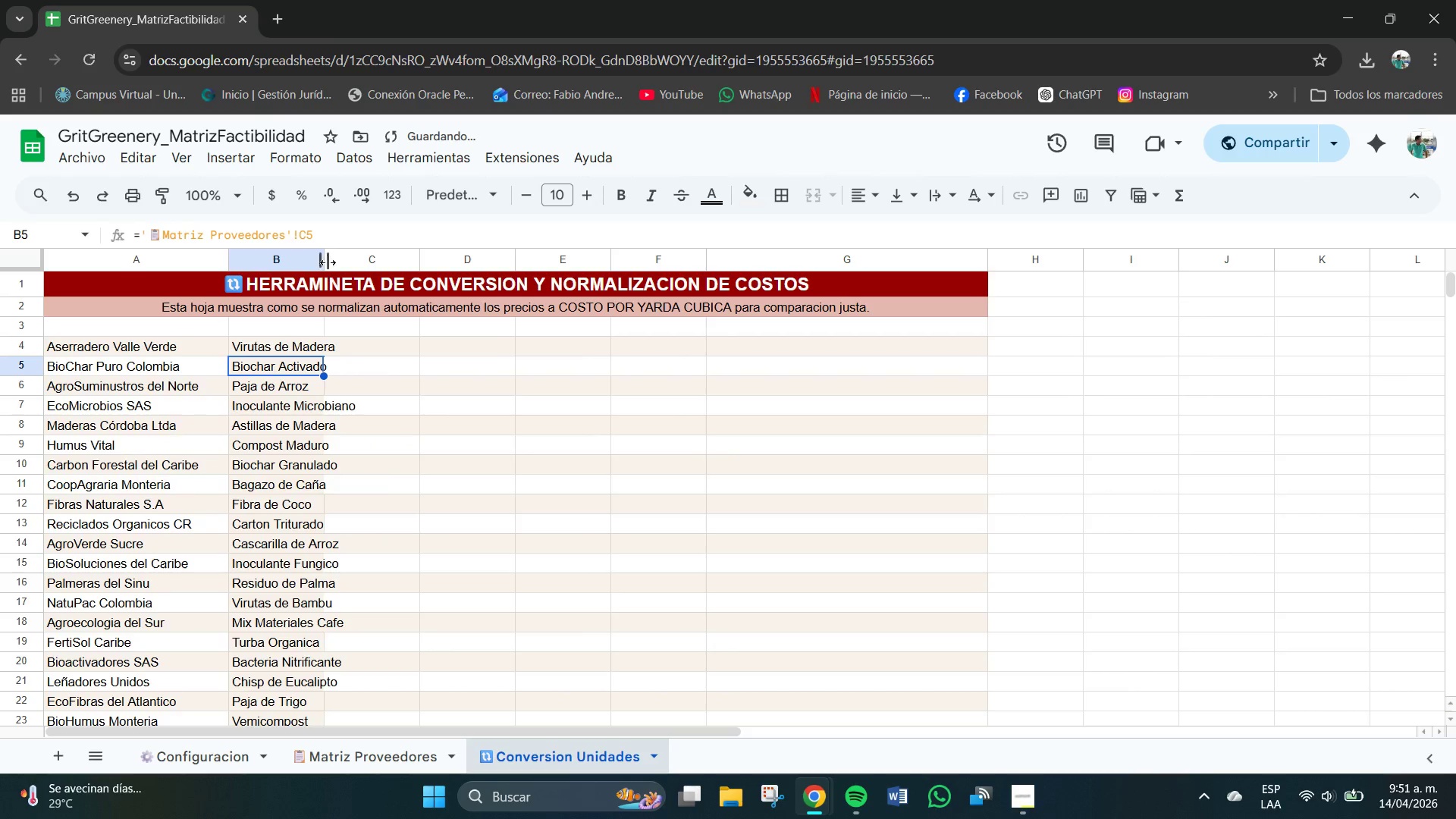 
left_click_drag(start_coordinate=[326, 259], to_coordinate=[373, 273])
 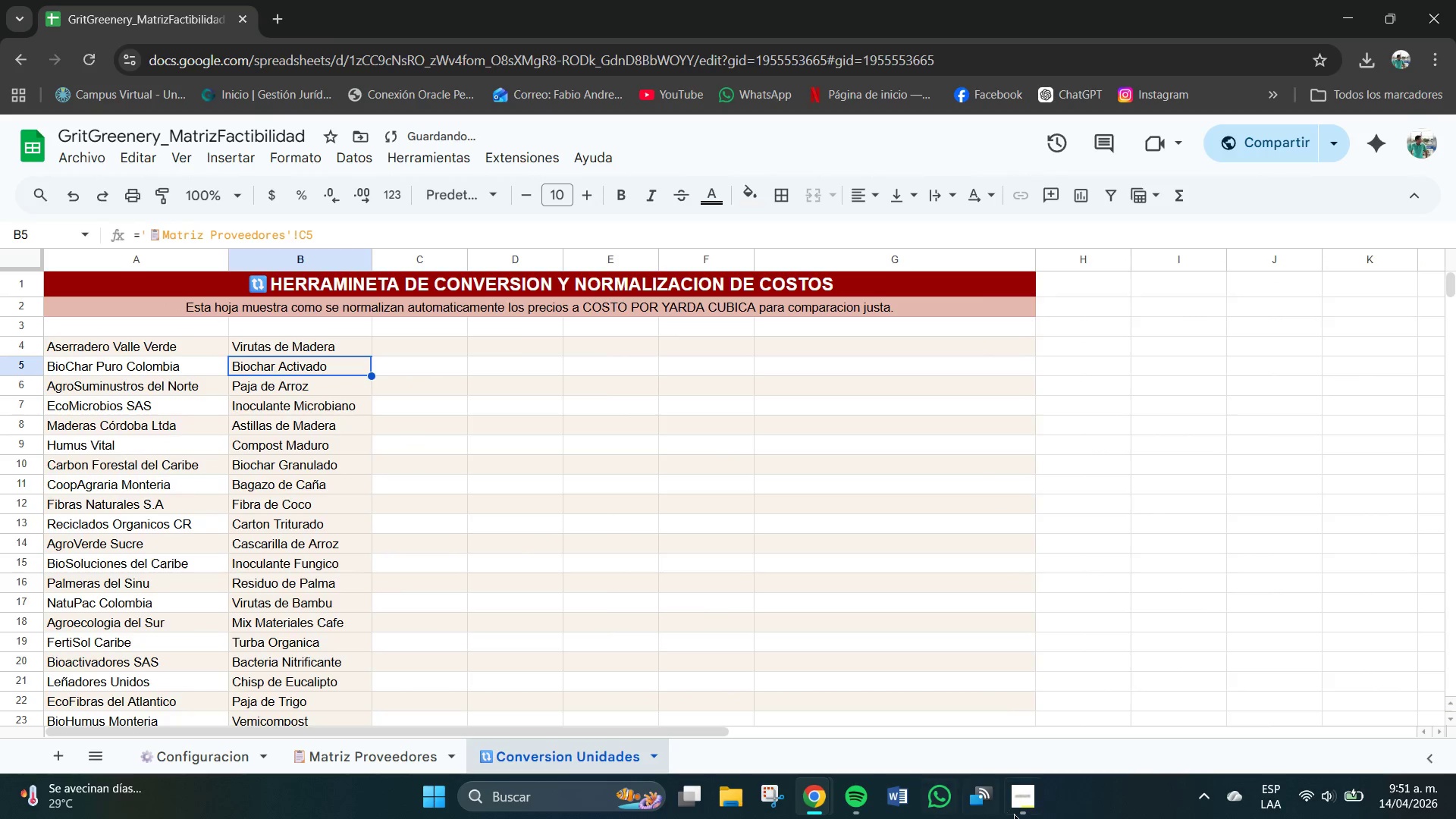 
left_click([1027, 795])